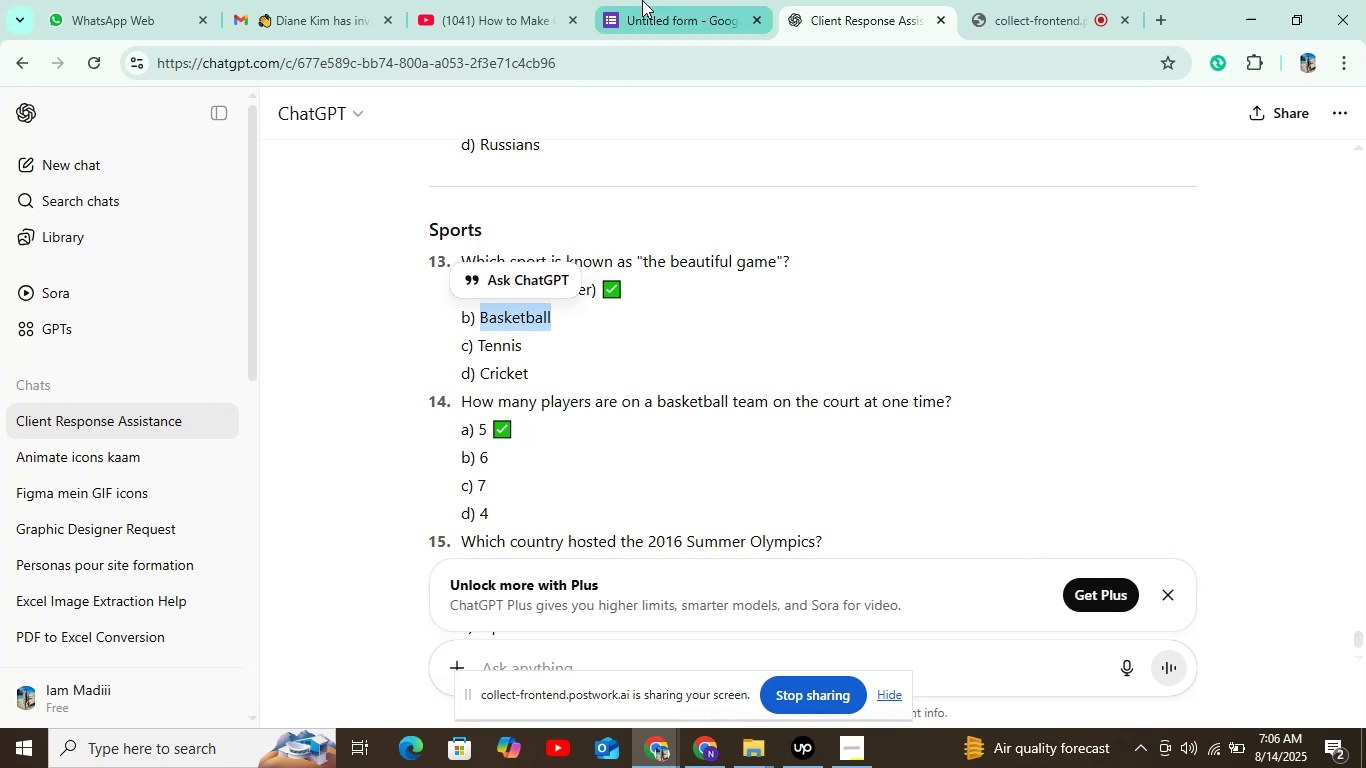 
left_click([642, 0])
 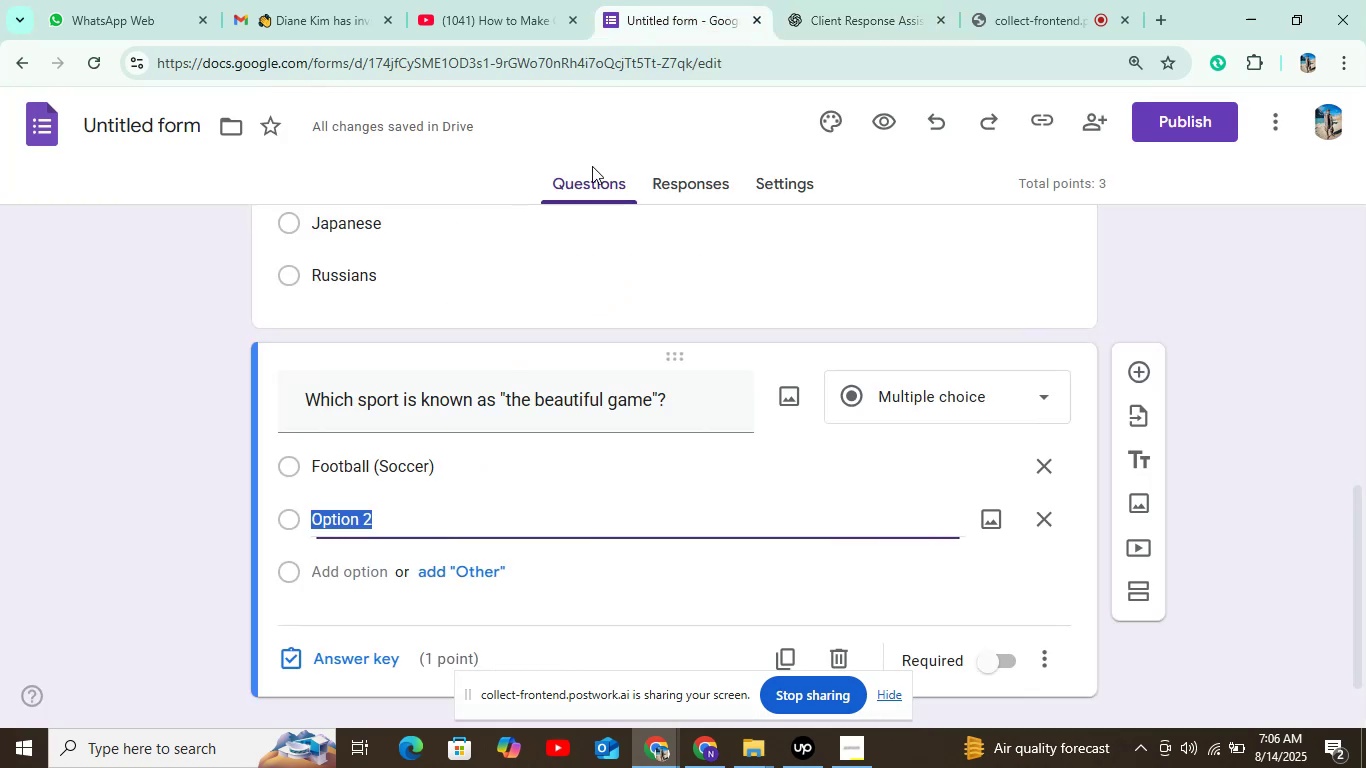 
key(Control+V)
 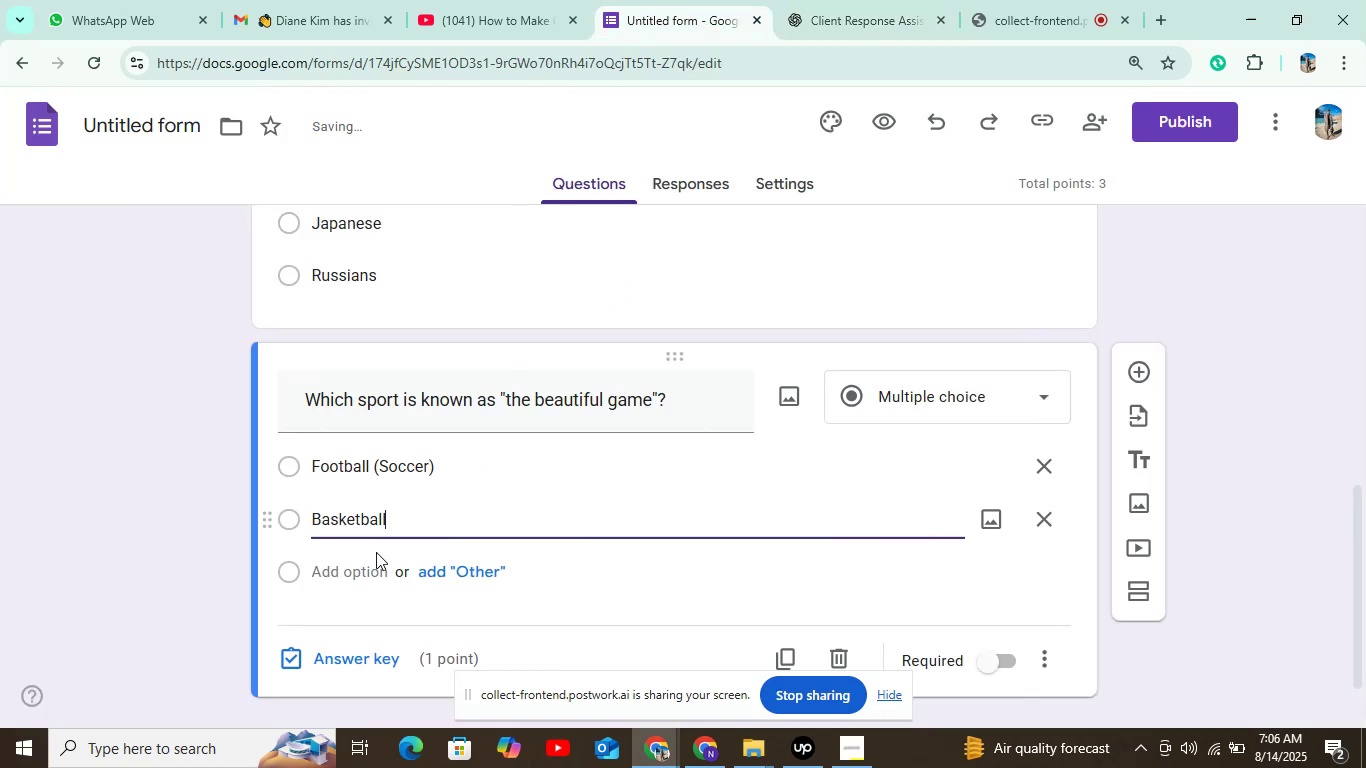 
left_click([366, 569])
 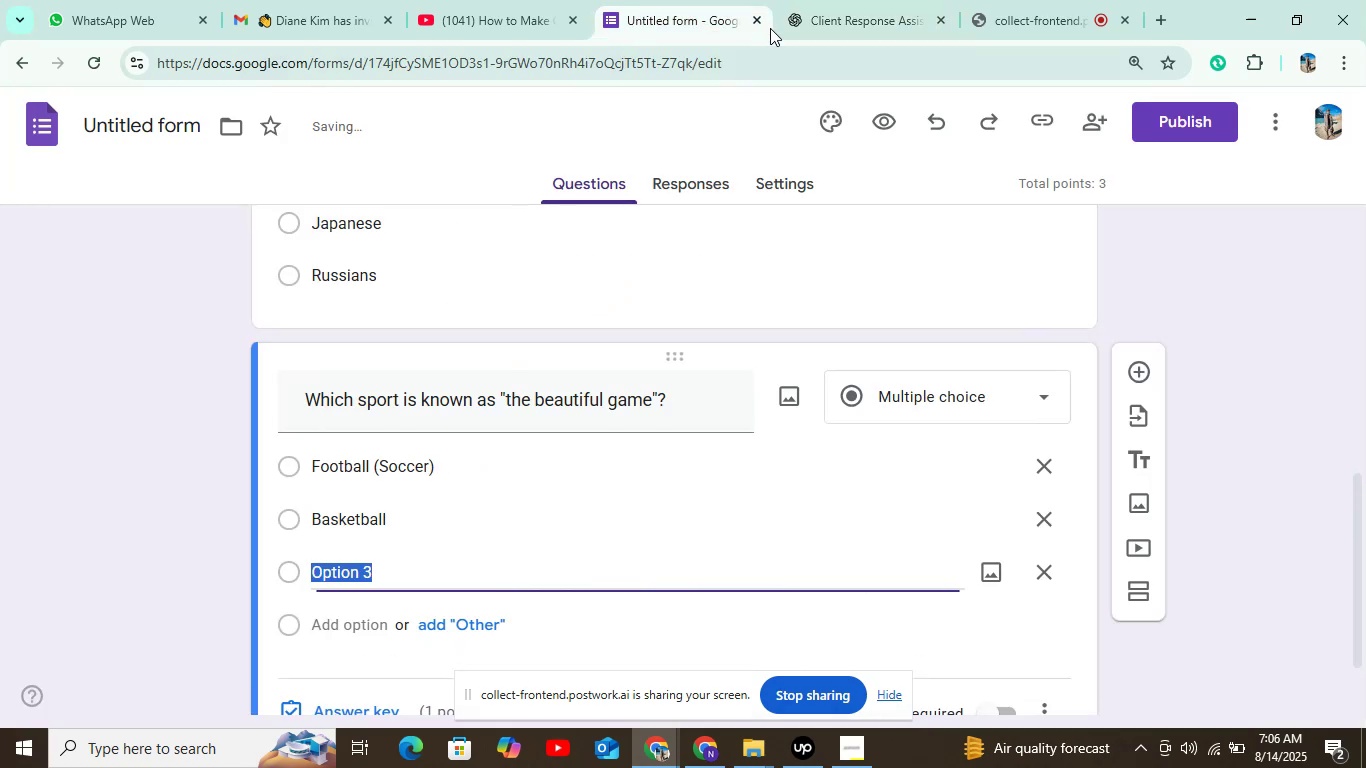 
left_click([796, 10])
 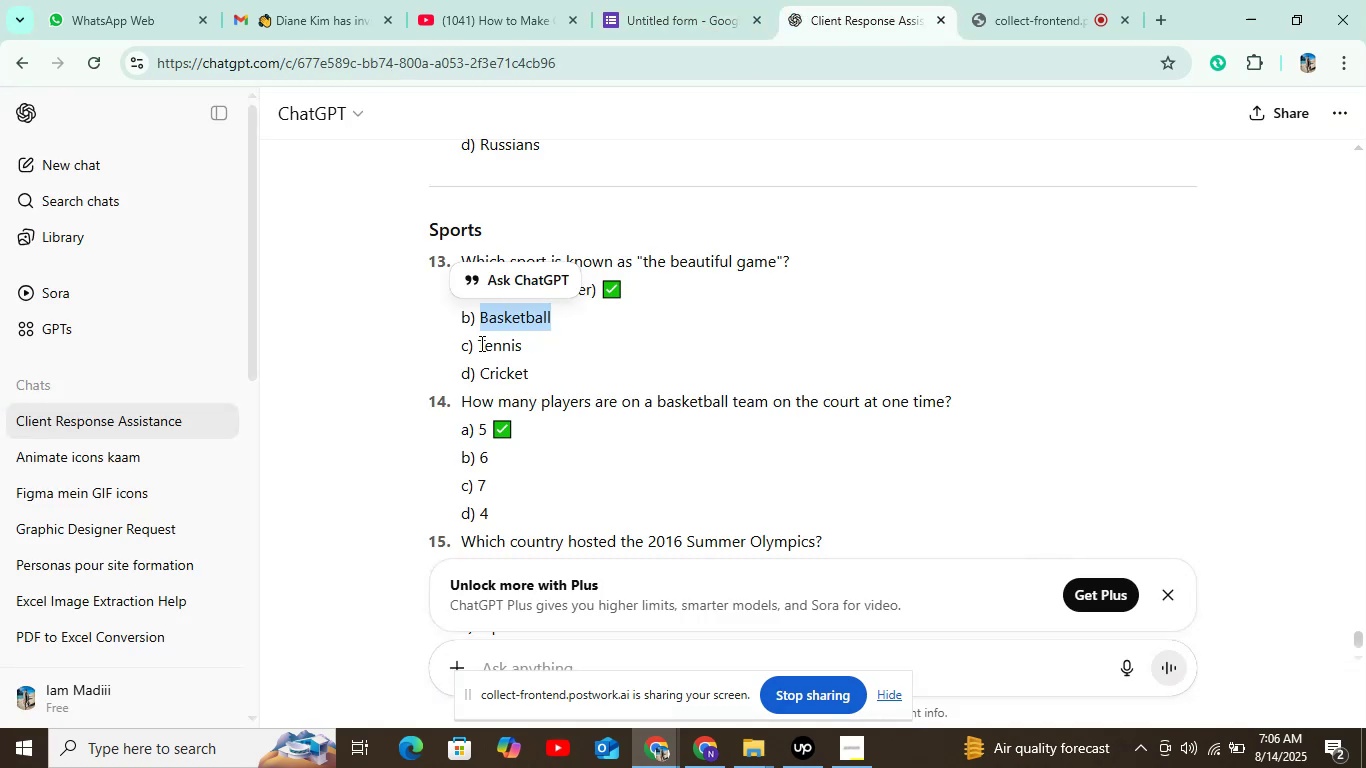 
left_click_drag(start_coordinate=[478, 343], to_coordinate=[533, 337])
 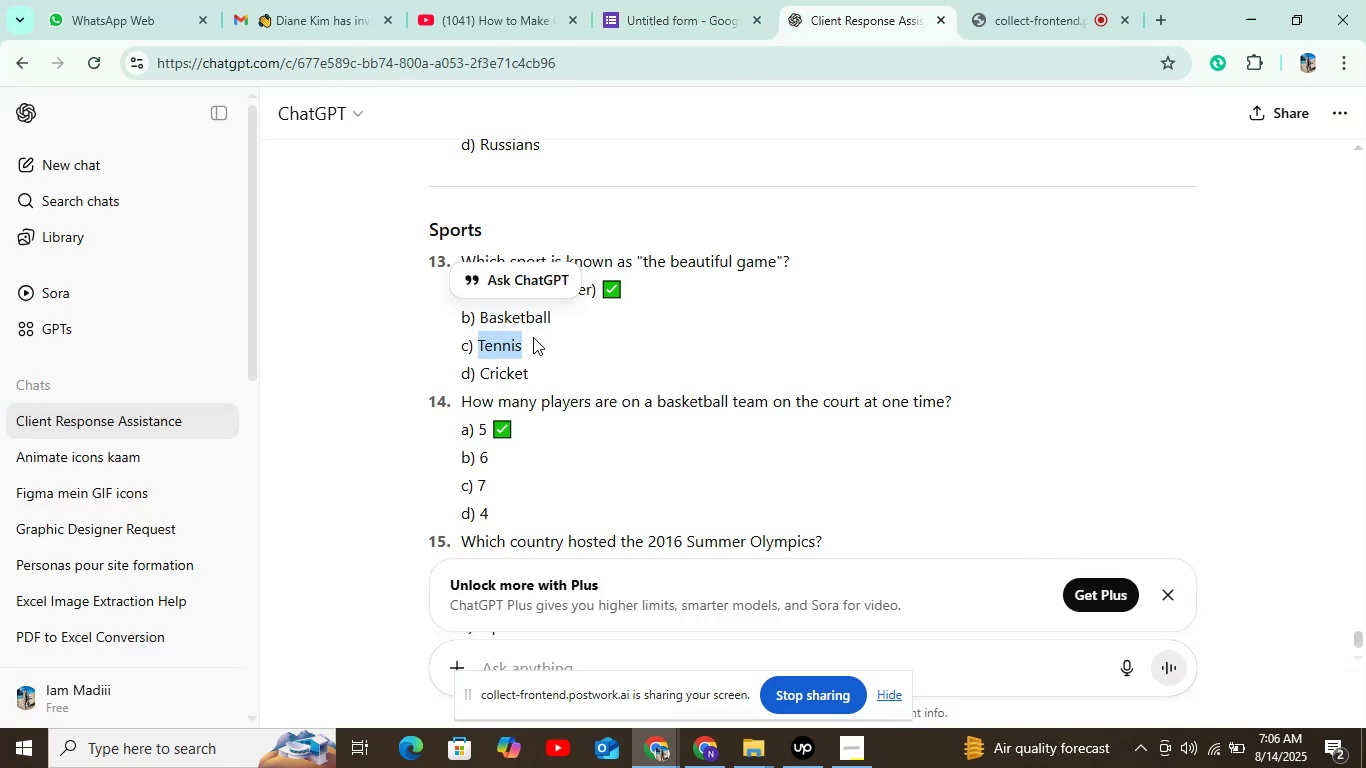 
key(Control+C)
 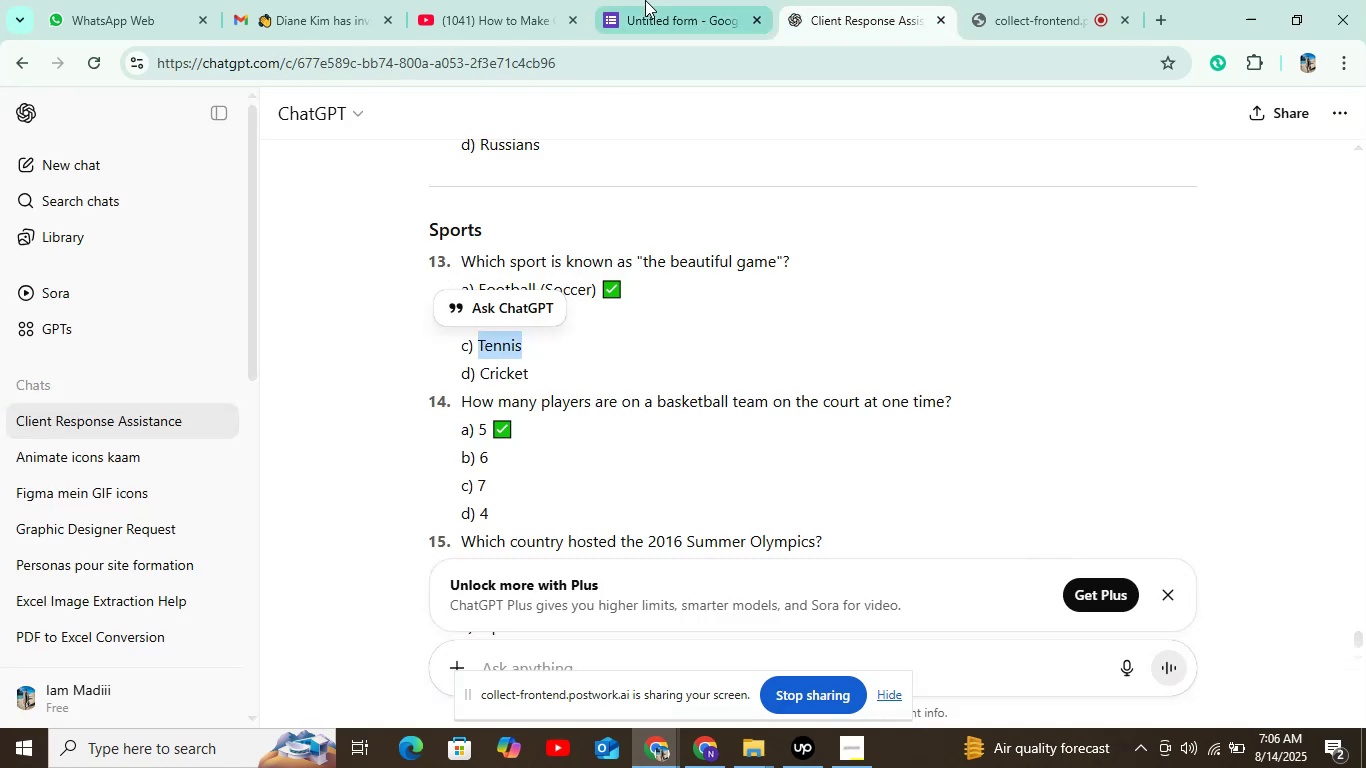 
left_click([645, 0])
 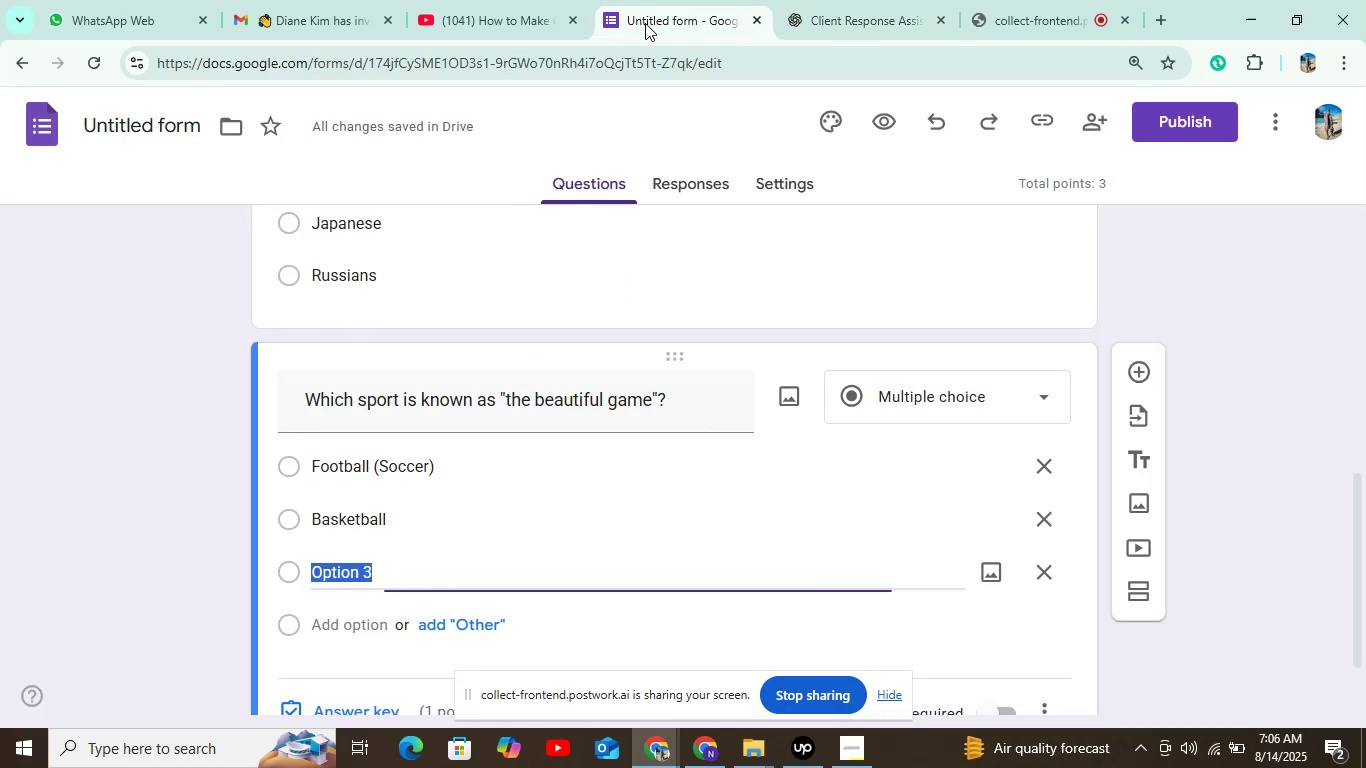 
key(Control+V)
 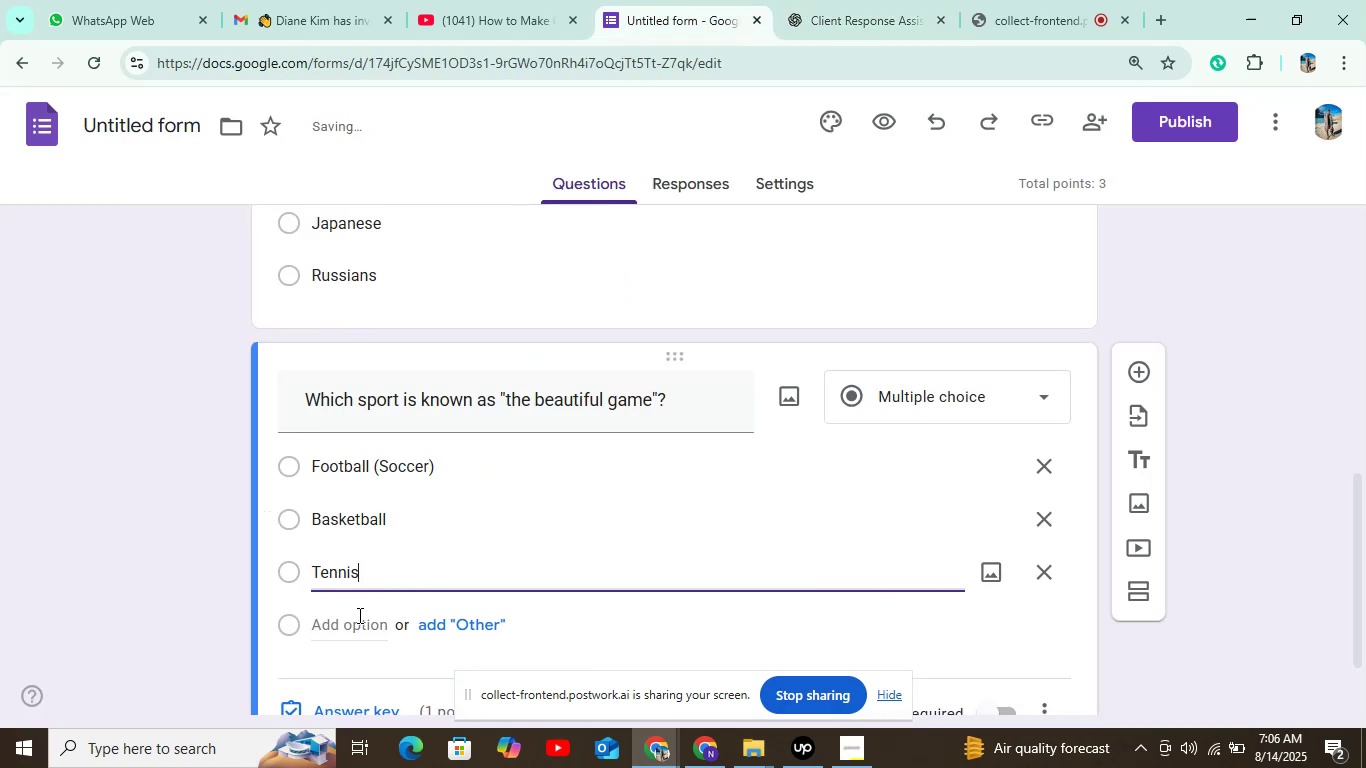 
left_click([357, 617])
 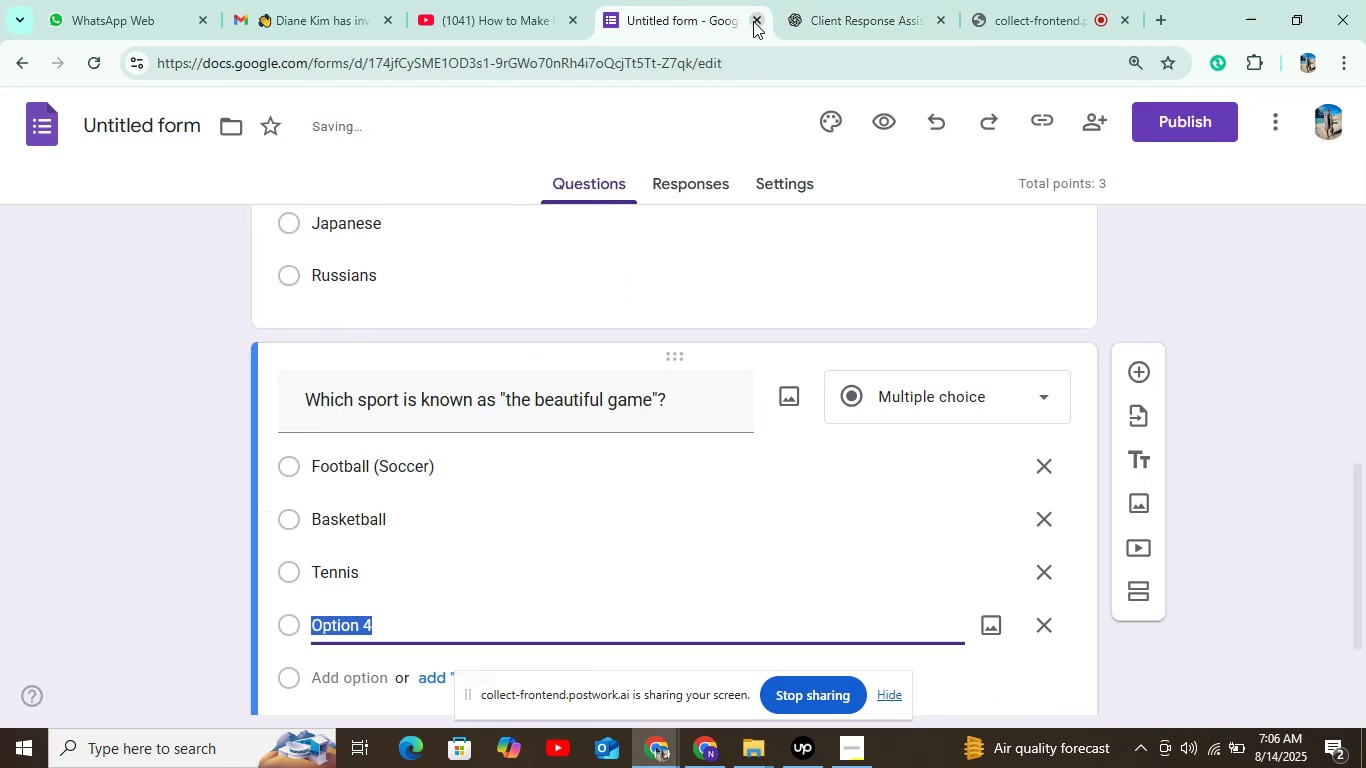 
left_click([807, 2])
 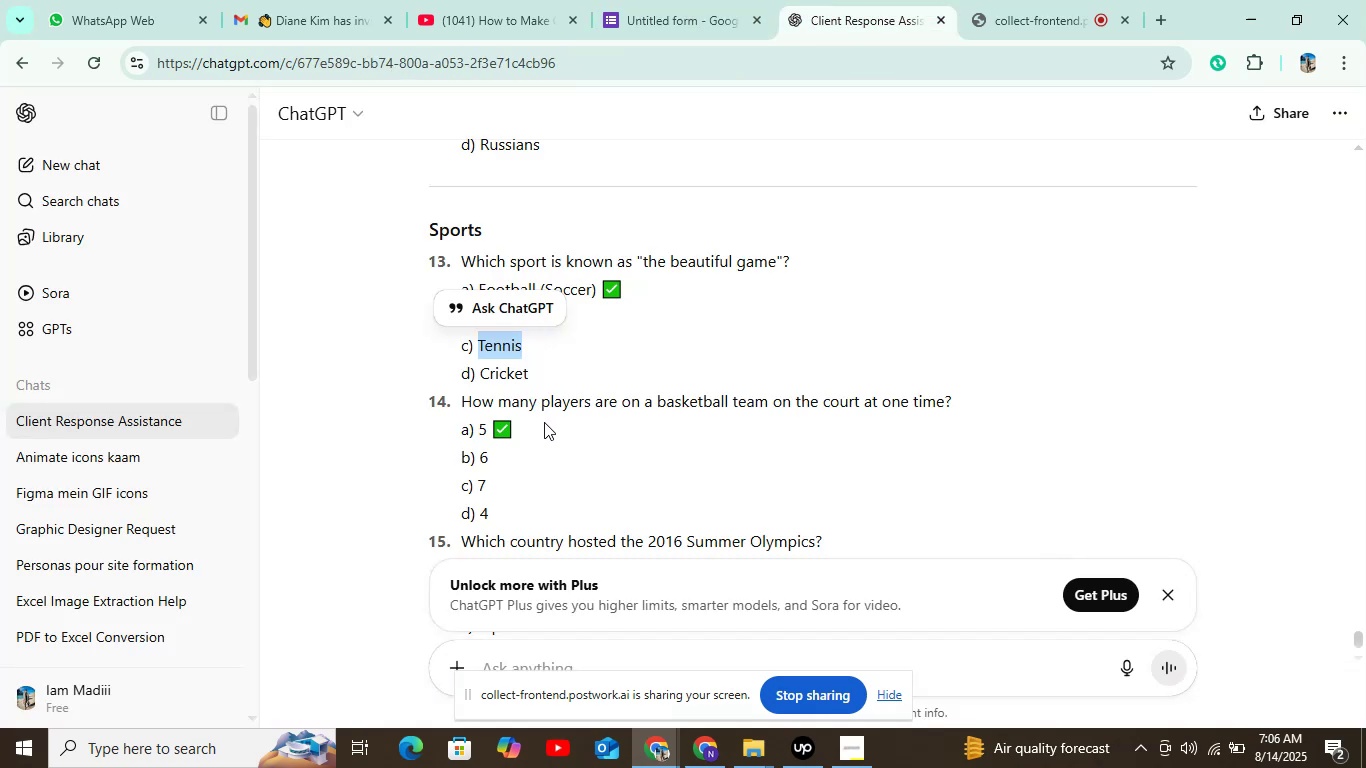 
scroll: coordinate [529, 410], scroll_direction: down, amount: 1.0
 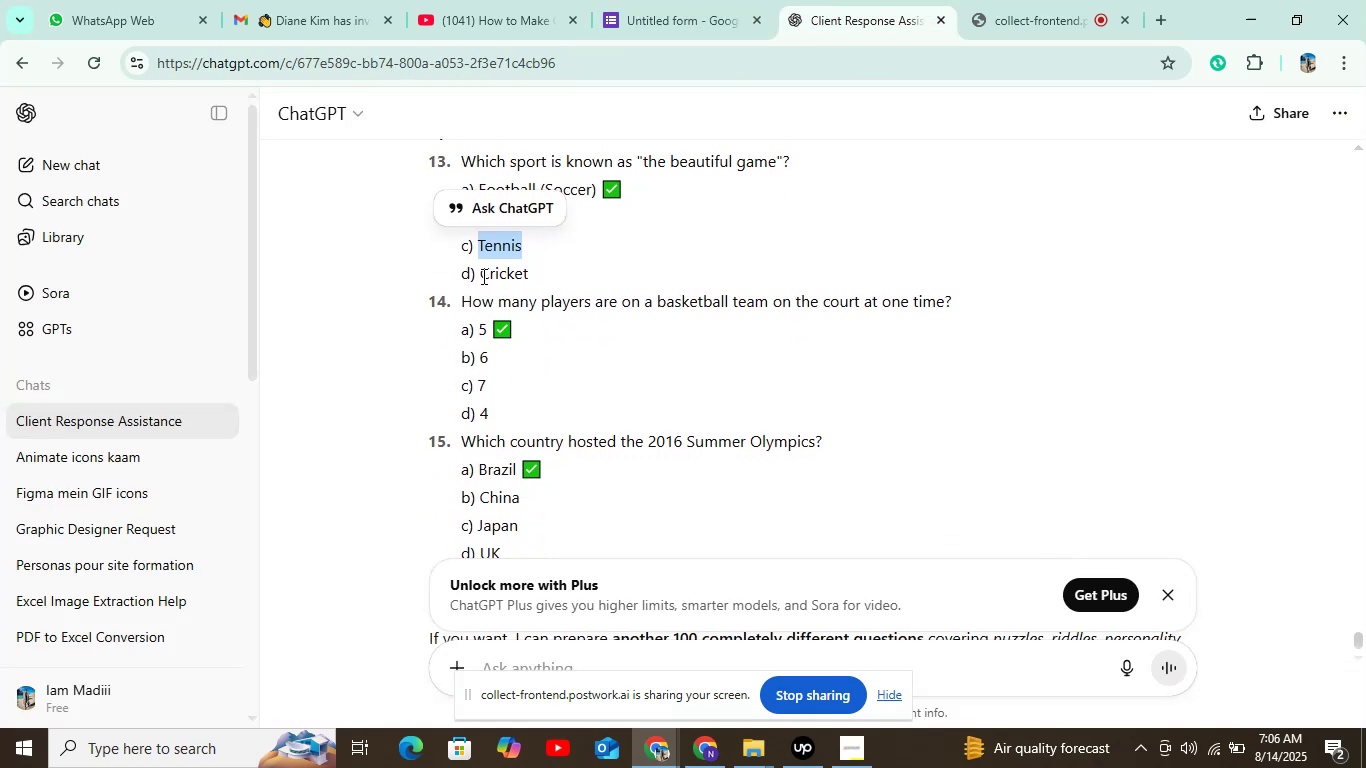 
left_click_drag(start_coordinate=[482, 275], to_coordinate=[548, 275])
 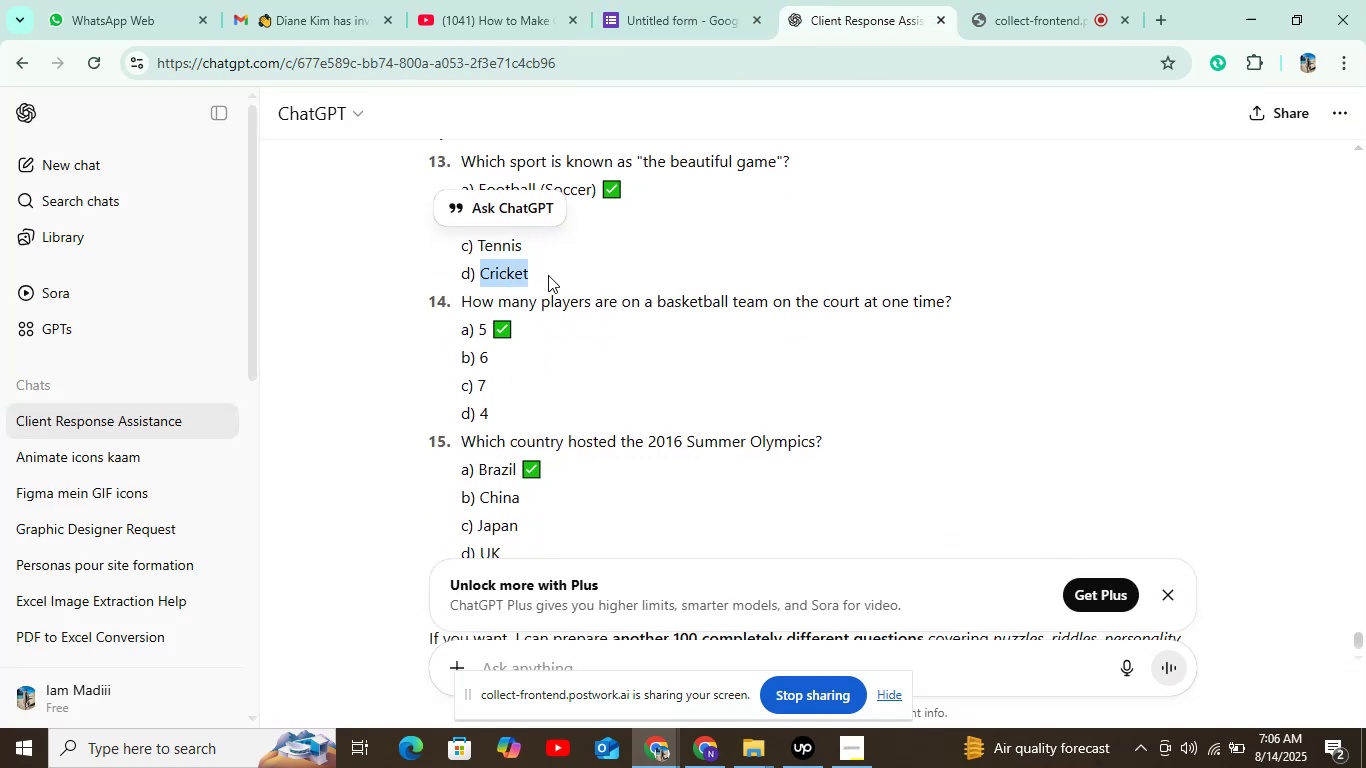 
key(Control+C)
 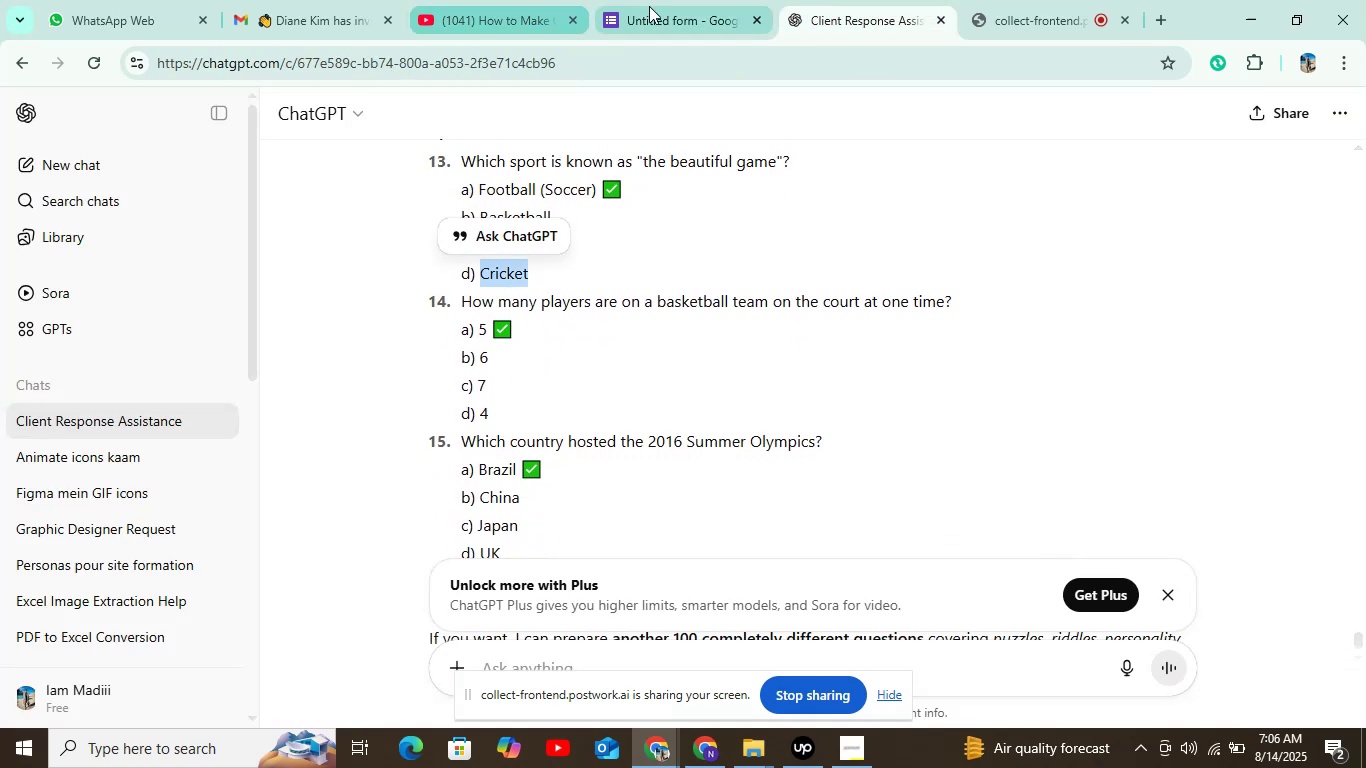 
left_click([649, 6])
 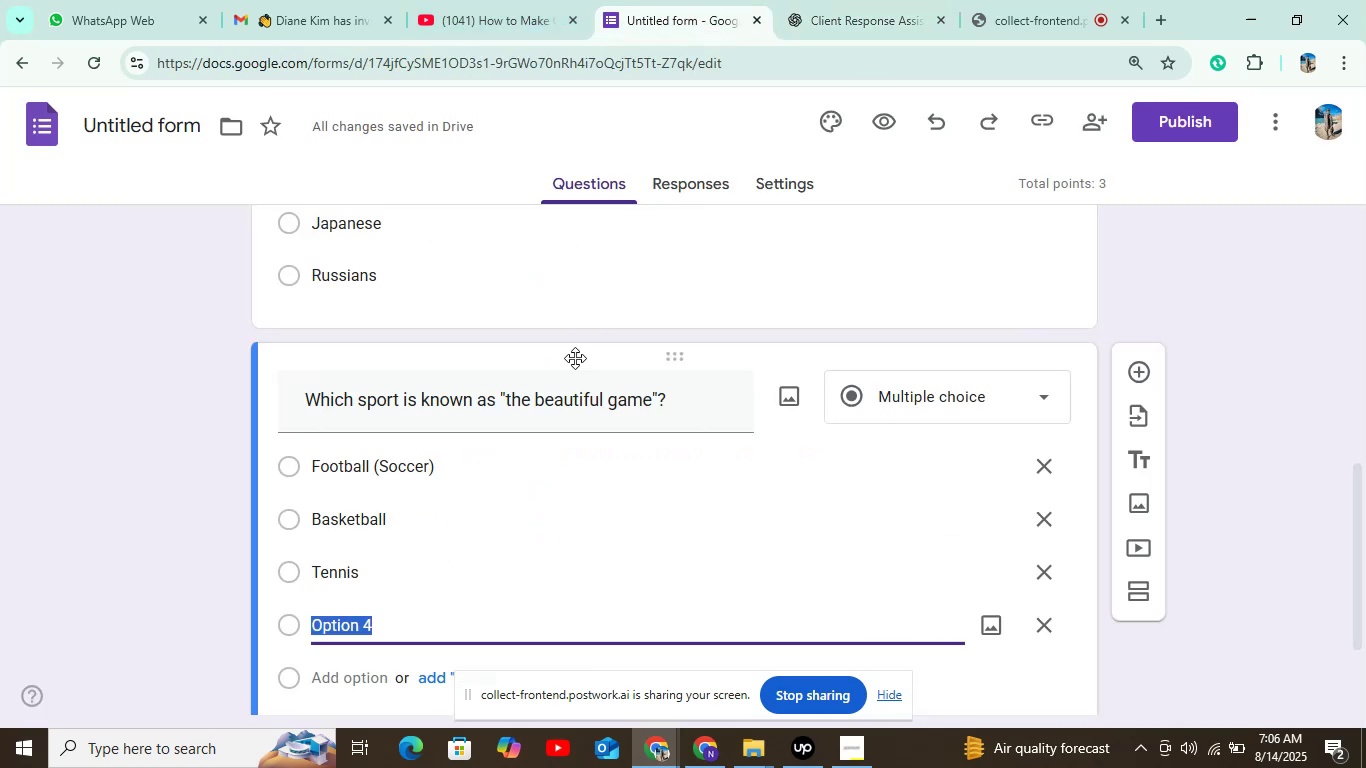 
key(Control+V)
 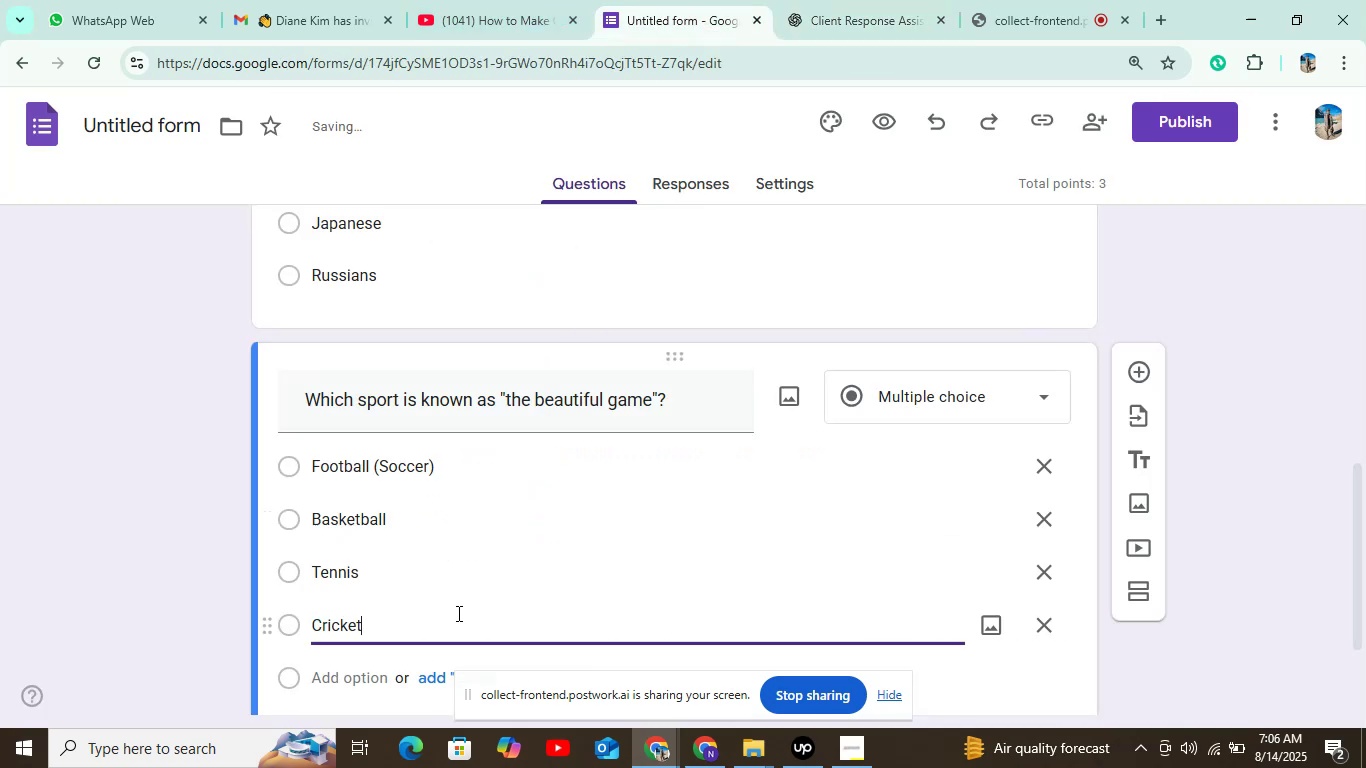 
scroll: coordinate [424, 457], scroll_direction: down, amount: 4.0
 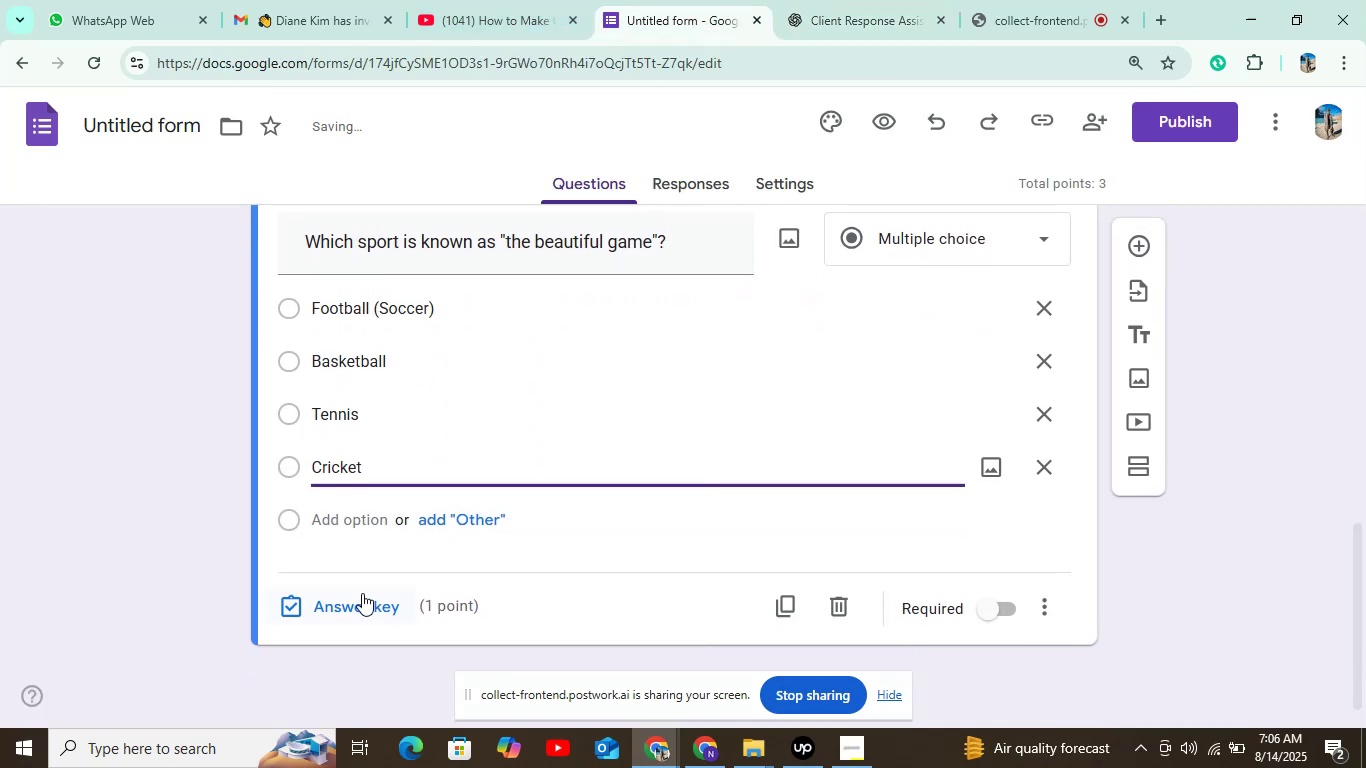 
left_click([360, 596])
 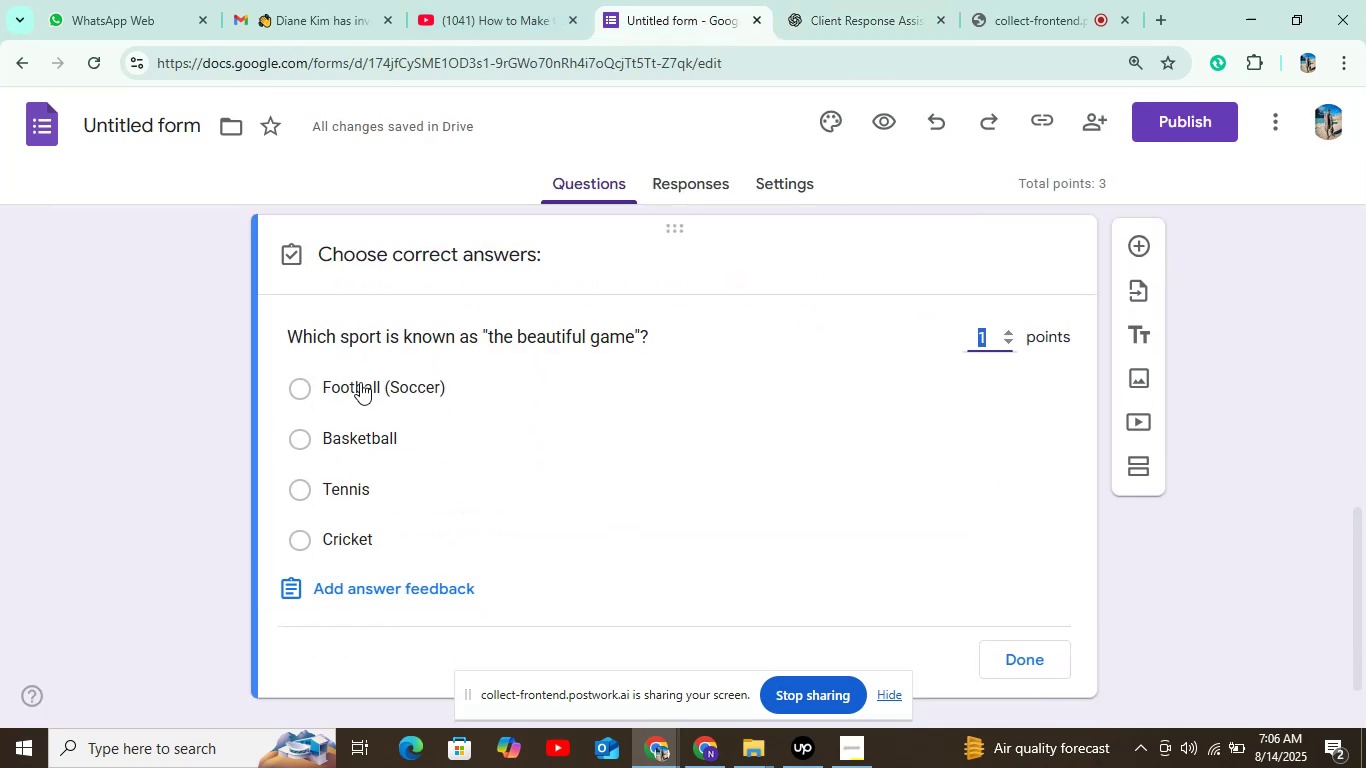 
left_click([360, 382])
 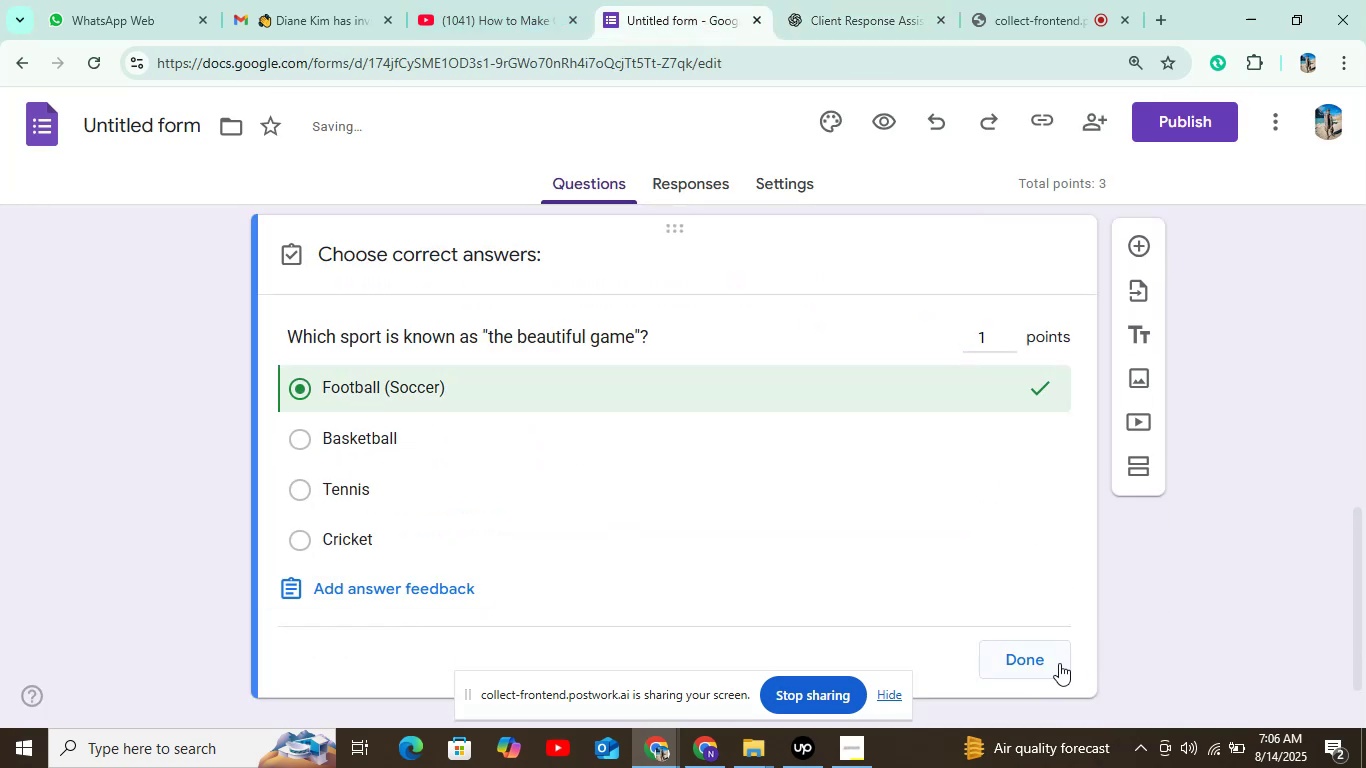 
left_click([1035, 669])
 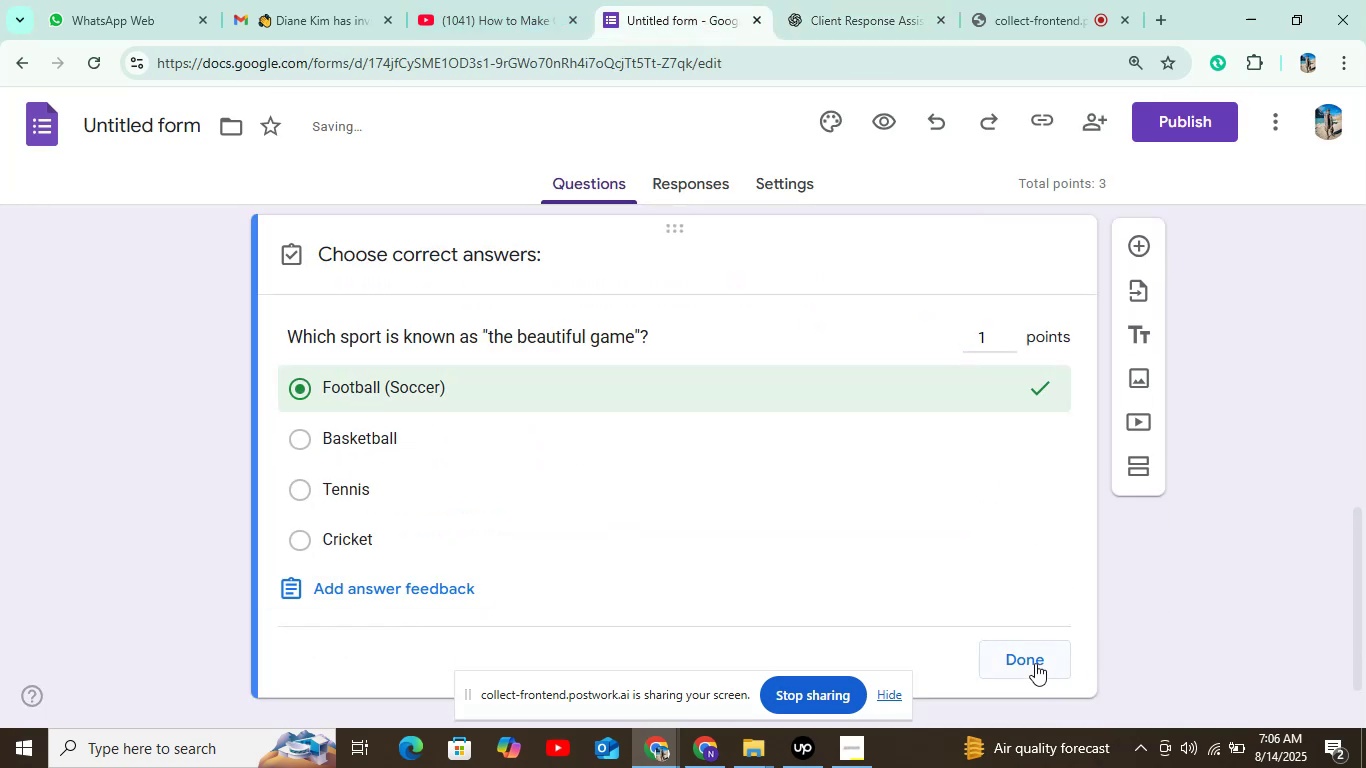 
left_click([1035, 663])
 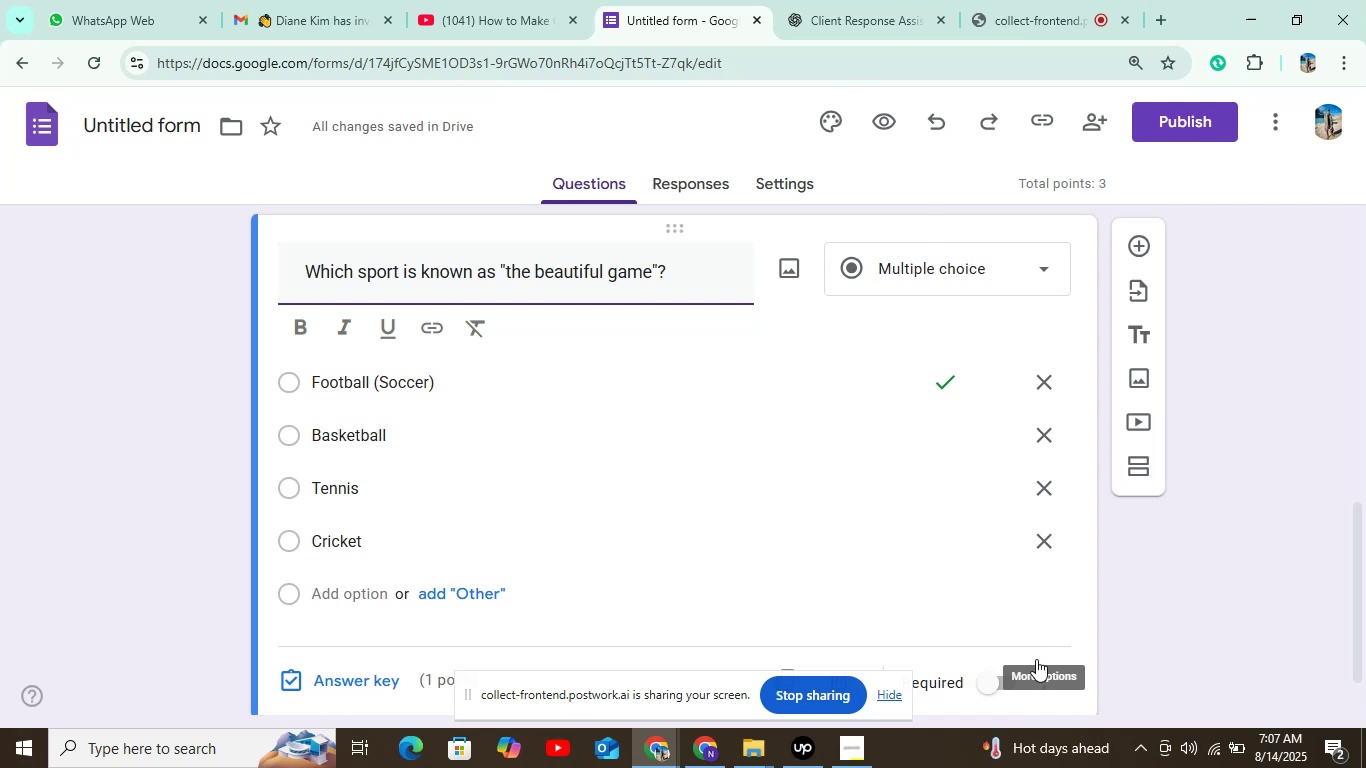 
wait(36.56)
 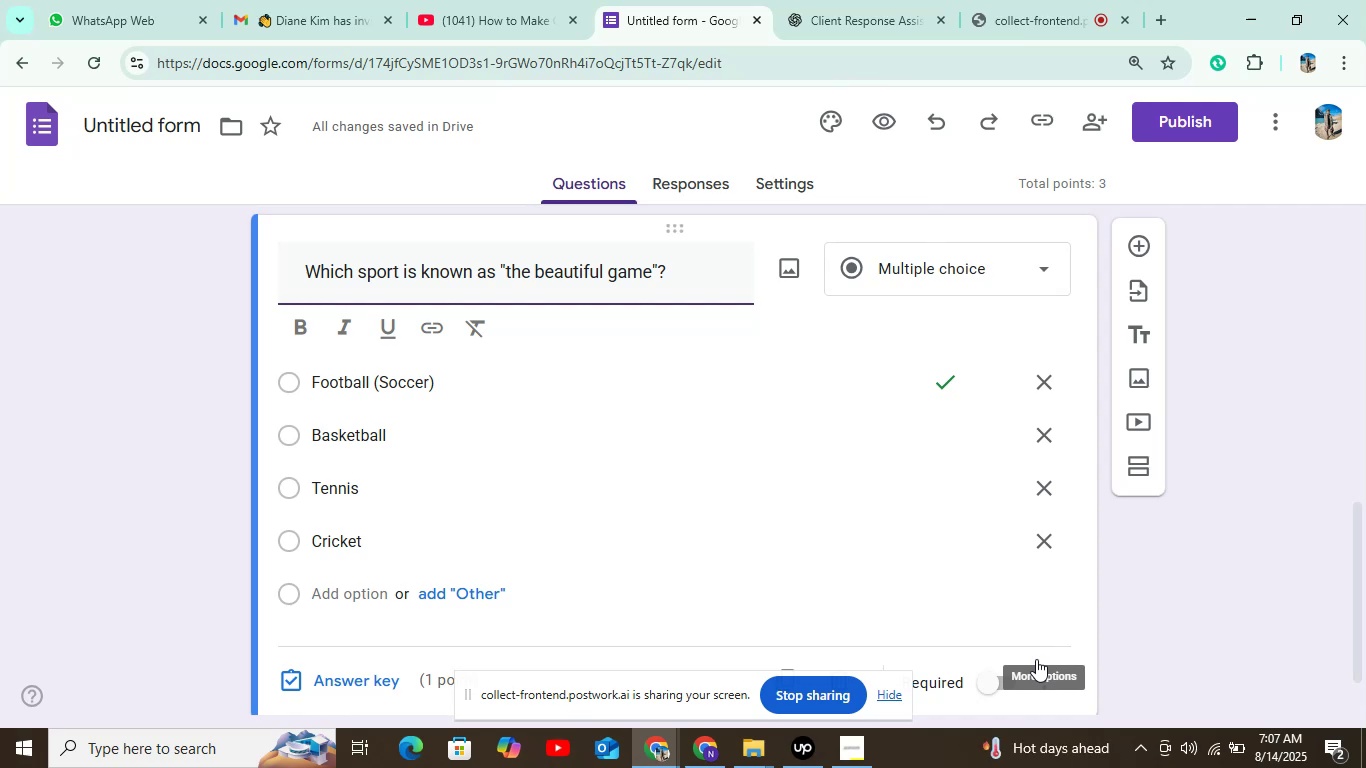 
scroll: coordinate [878, 538], scroll_direction: down, amount: 4.0
 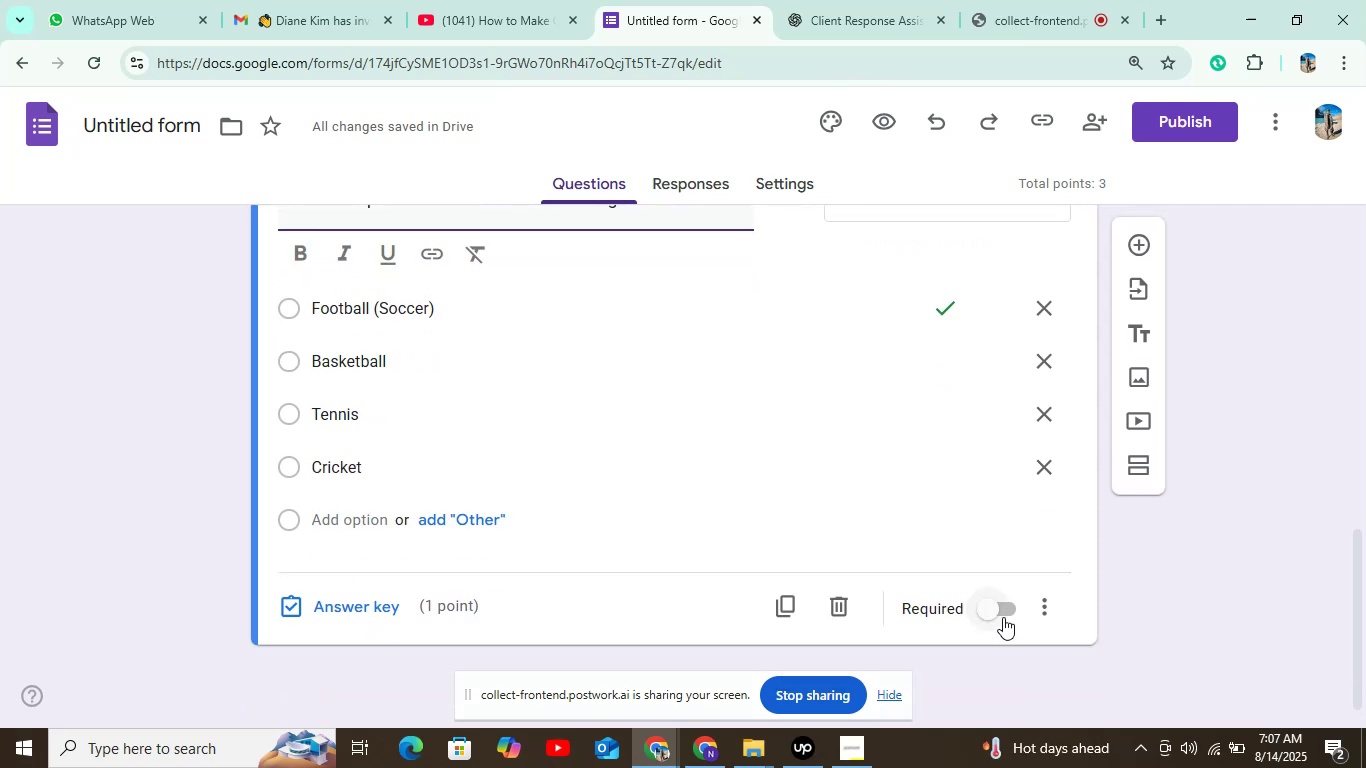 
left_click([1002, 610])
 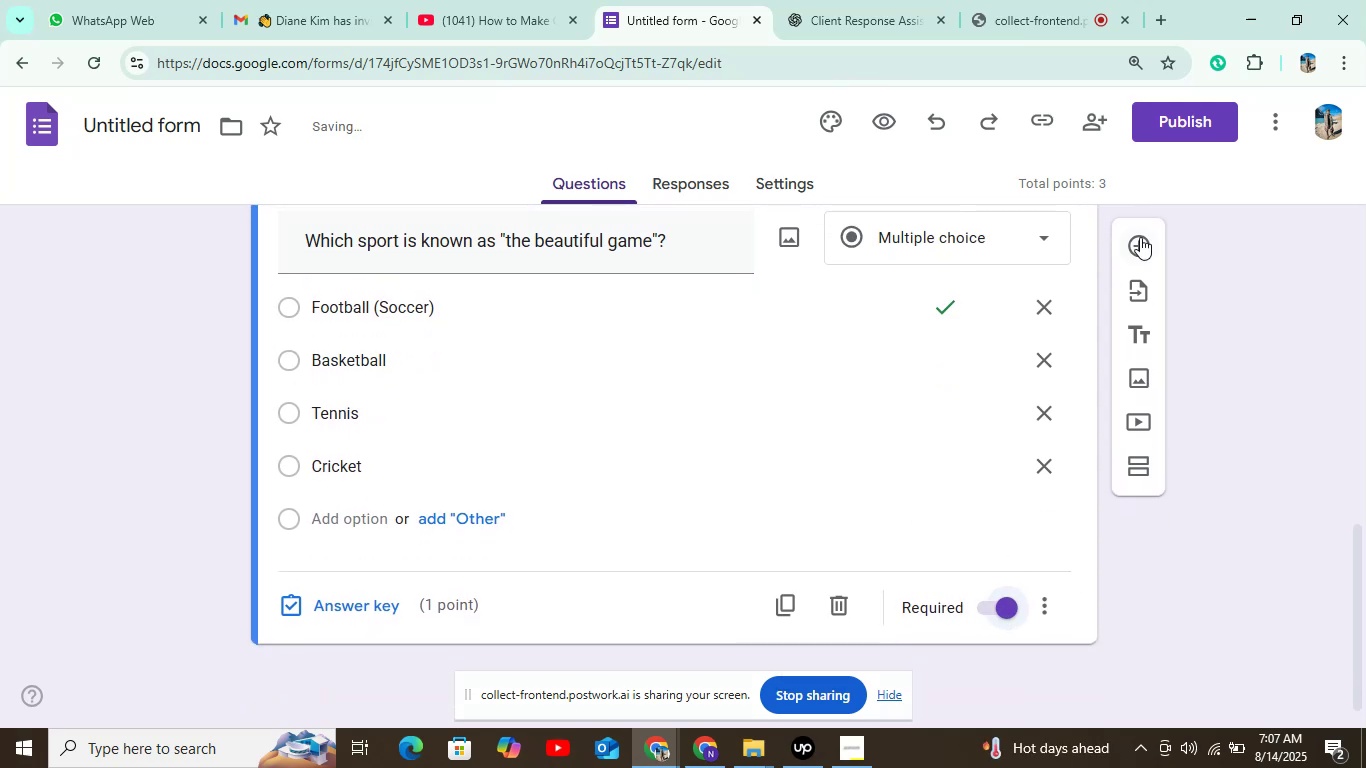 
left_click([1140, 237])
 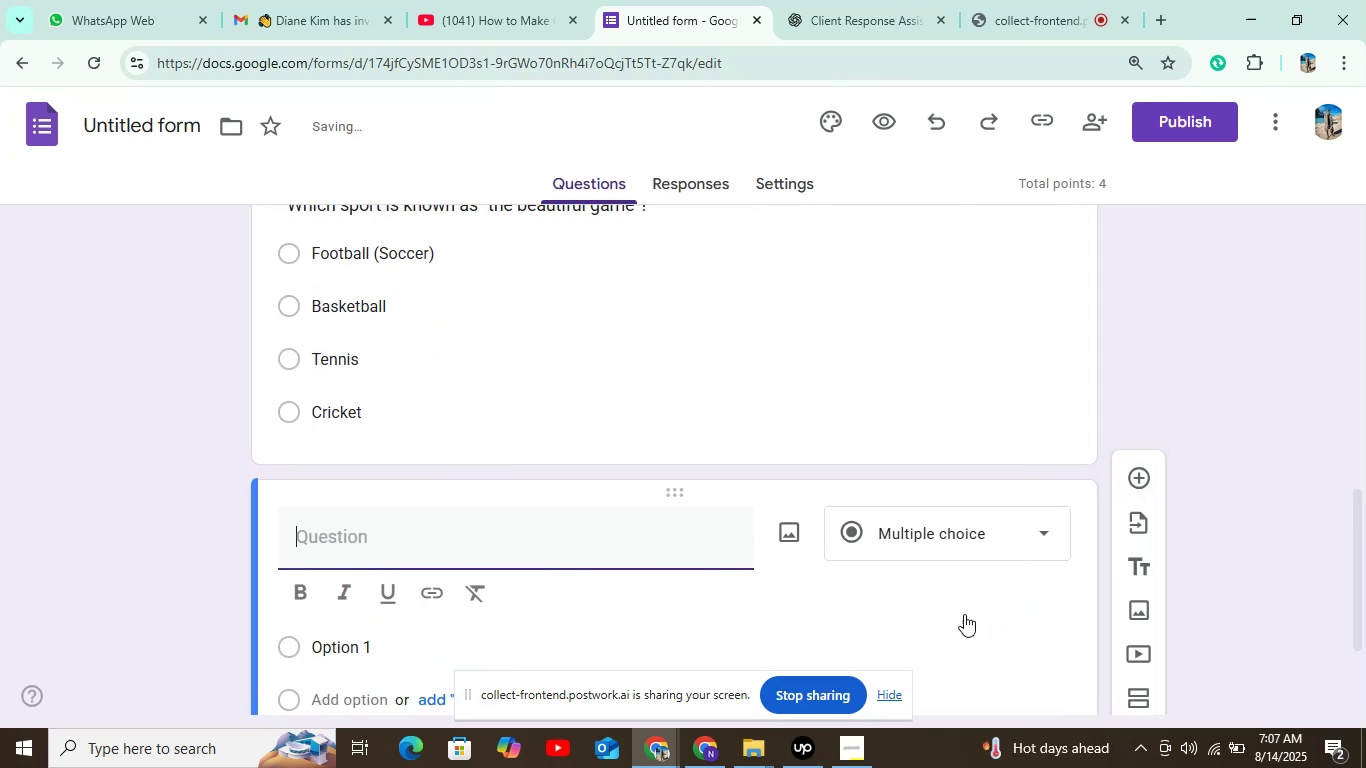 
scroll: coordinate [892, 499], scroll_direction: down, amount: 4.0
 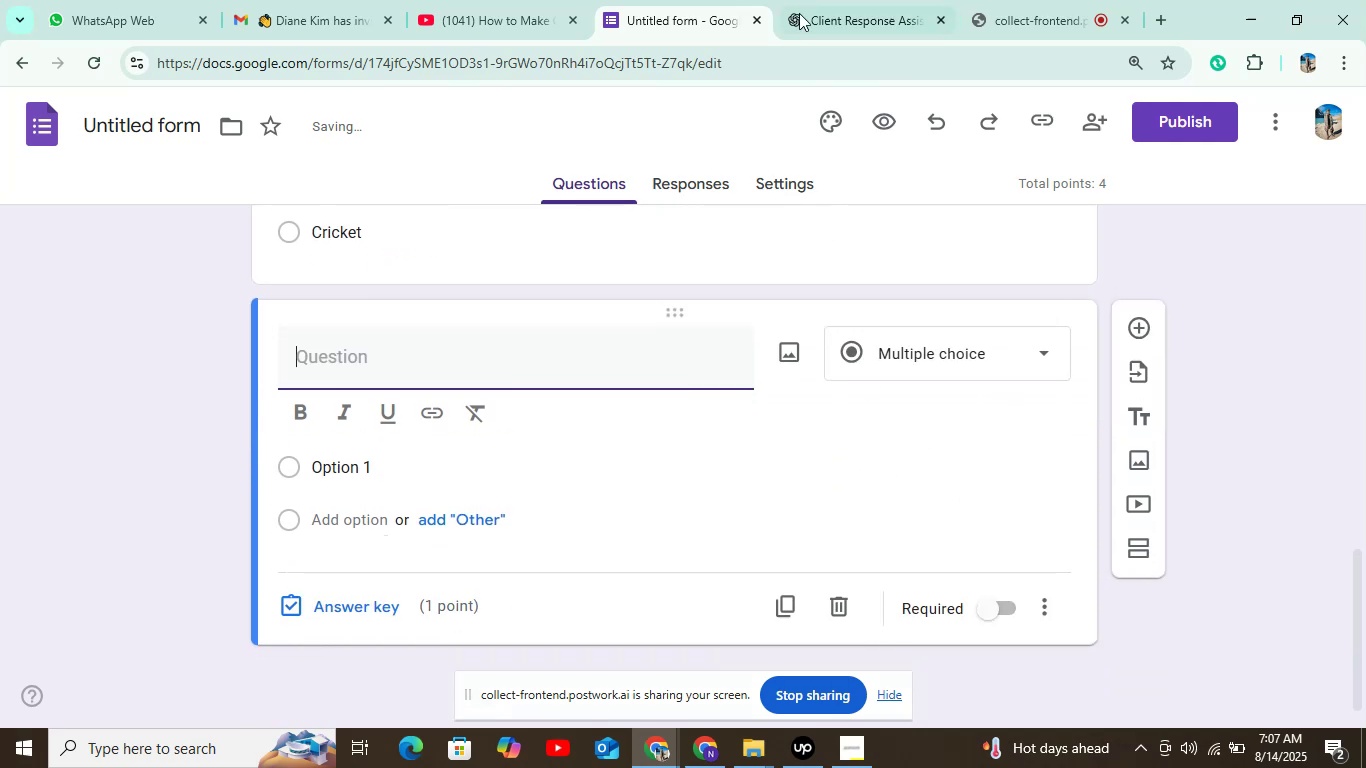 
left_click([811, 4])
 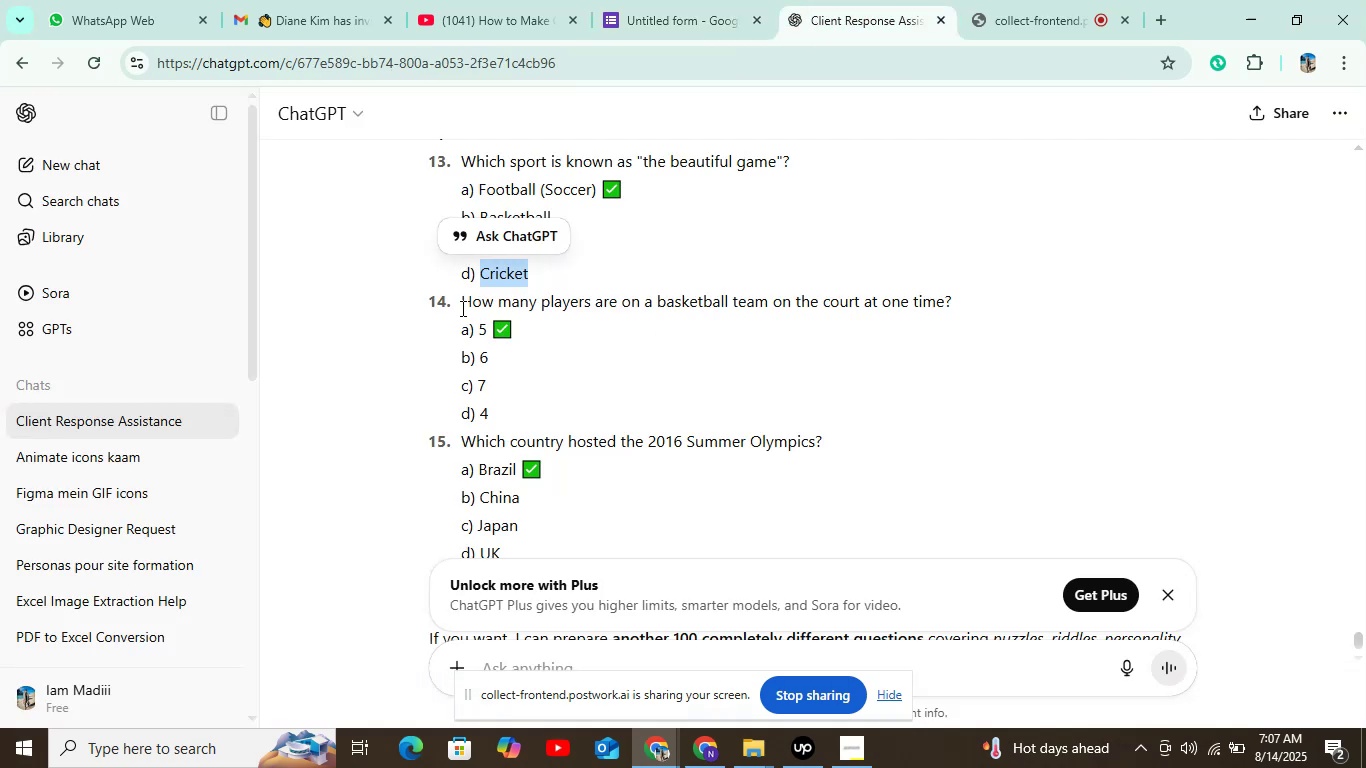 
left_click_drag(start_coordinate=[456, 300], to_coordinate=[984, 312])
 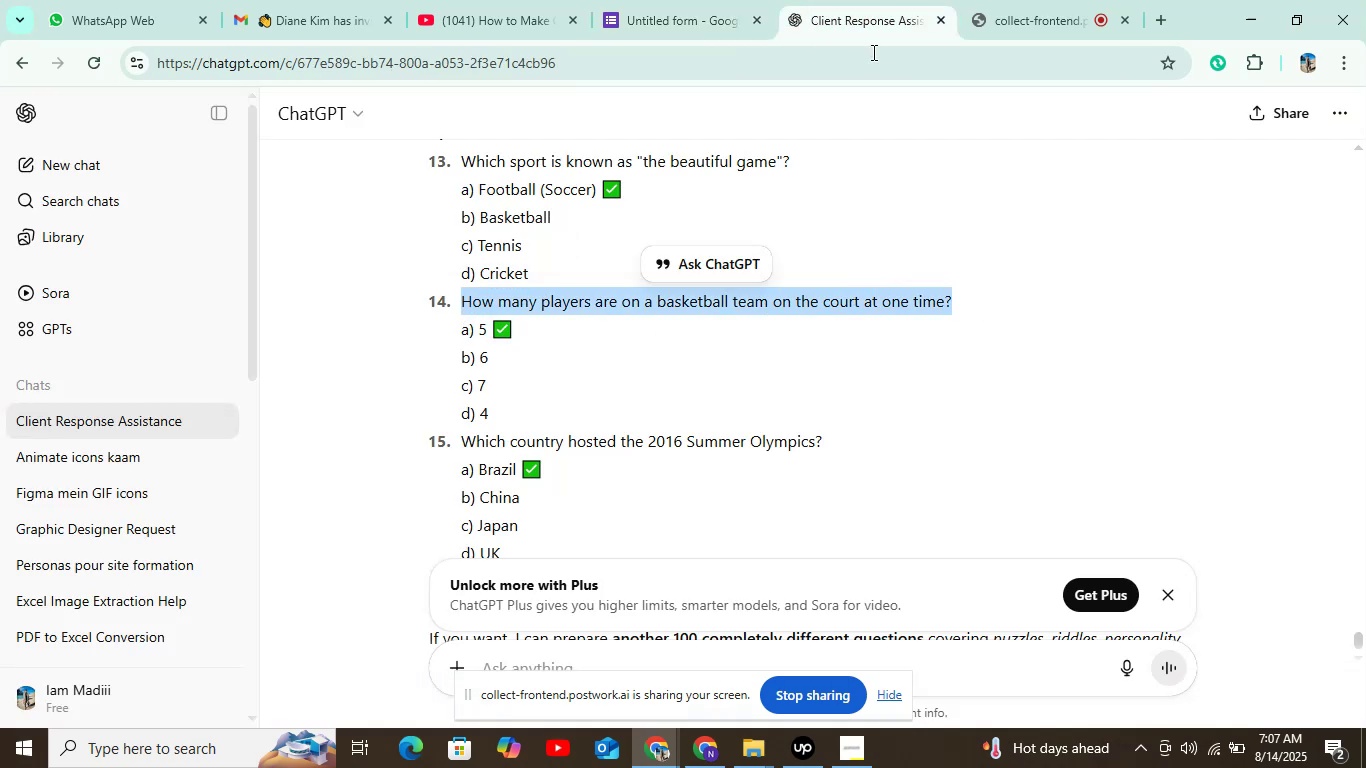 
key(Control+C)
 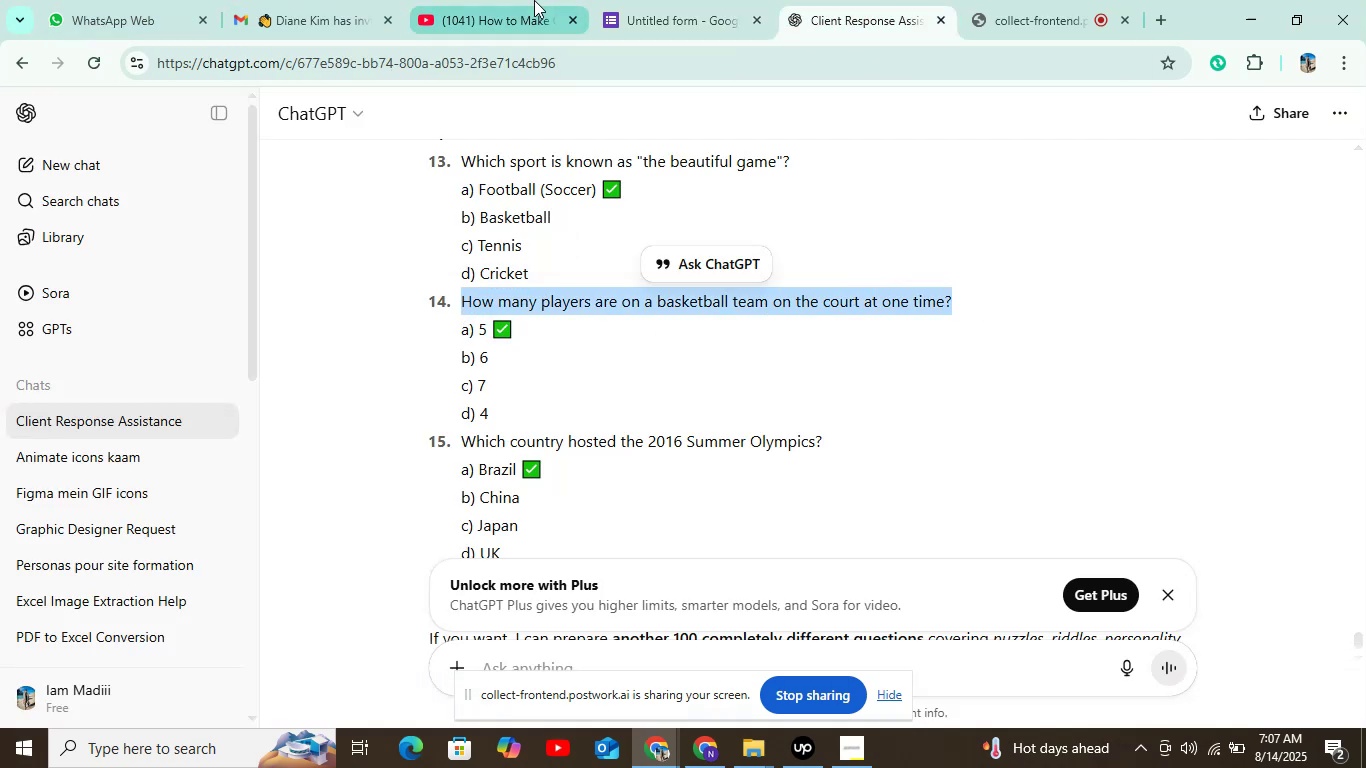 
left_click([660, 7])
 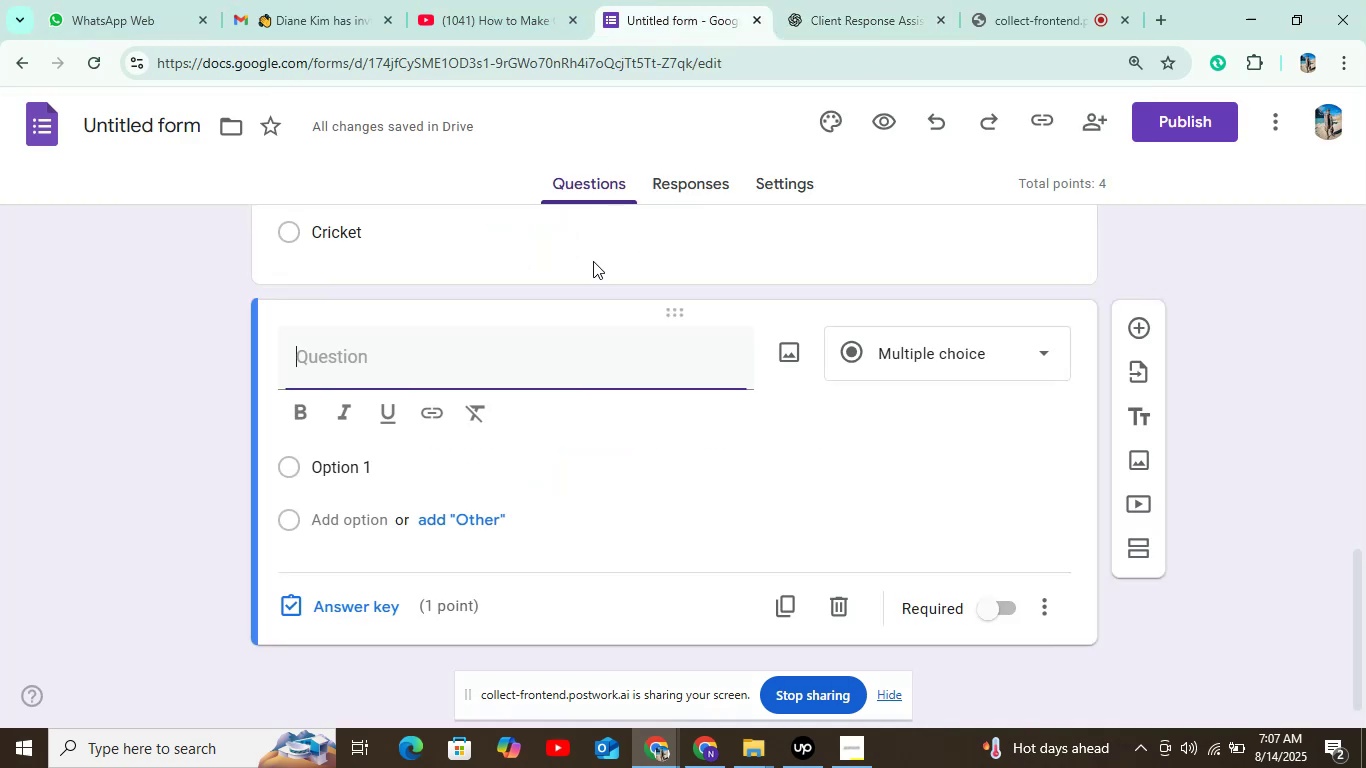 
key(Control+V)
 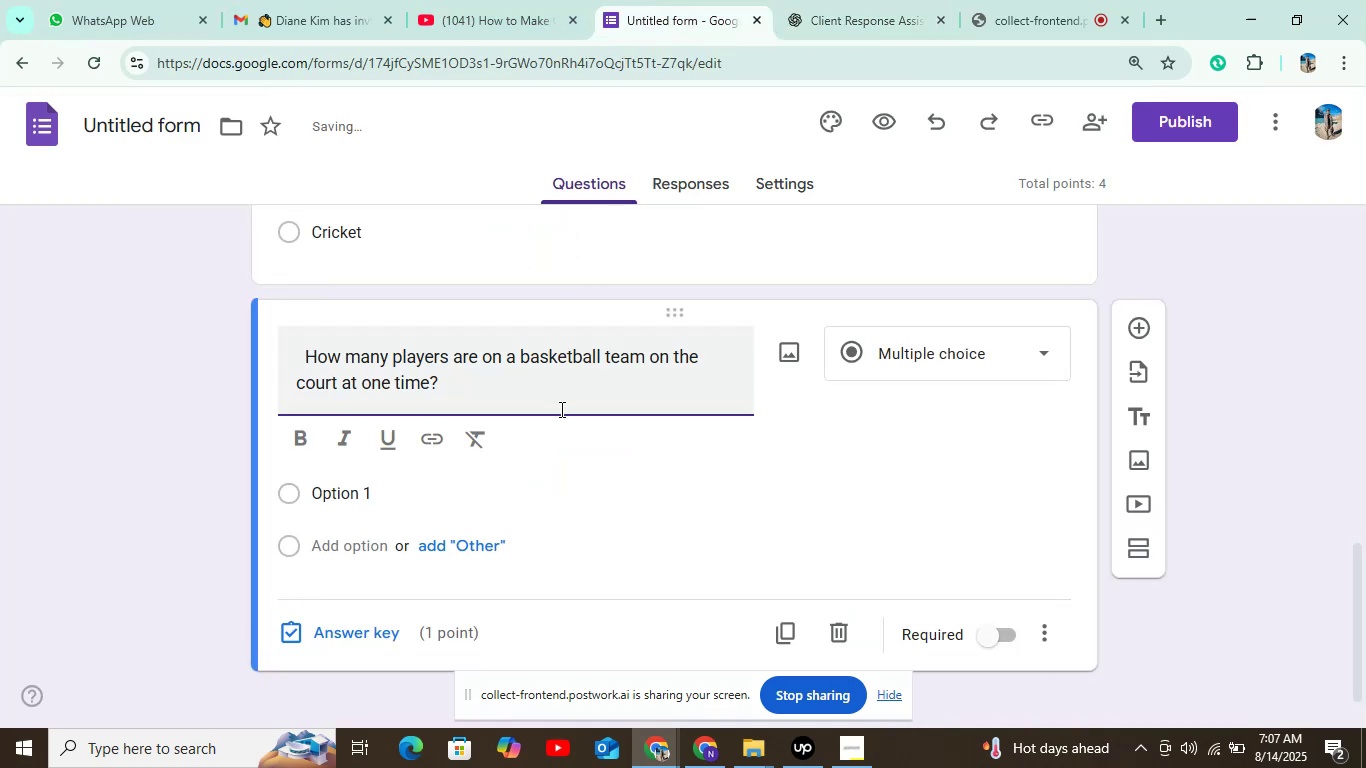 
left_click([496, 477])
 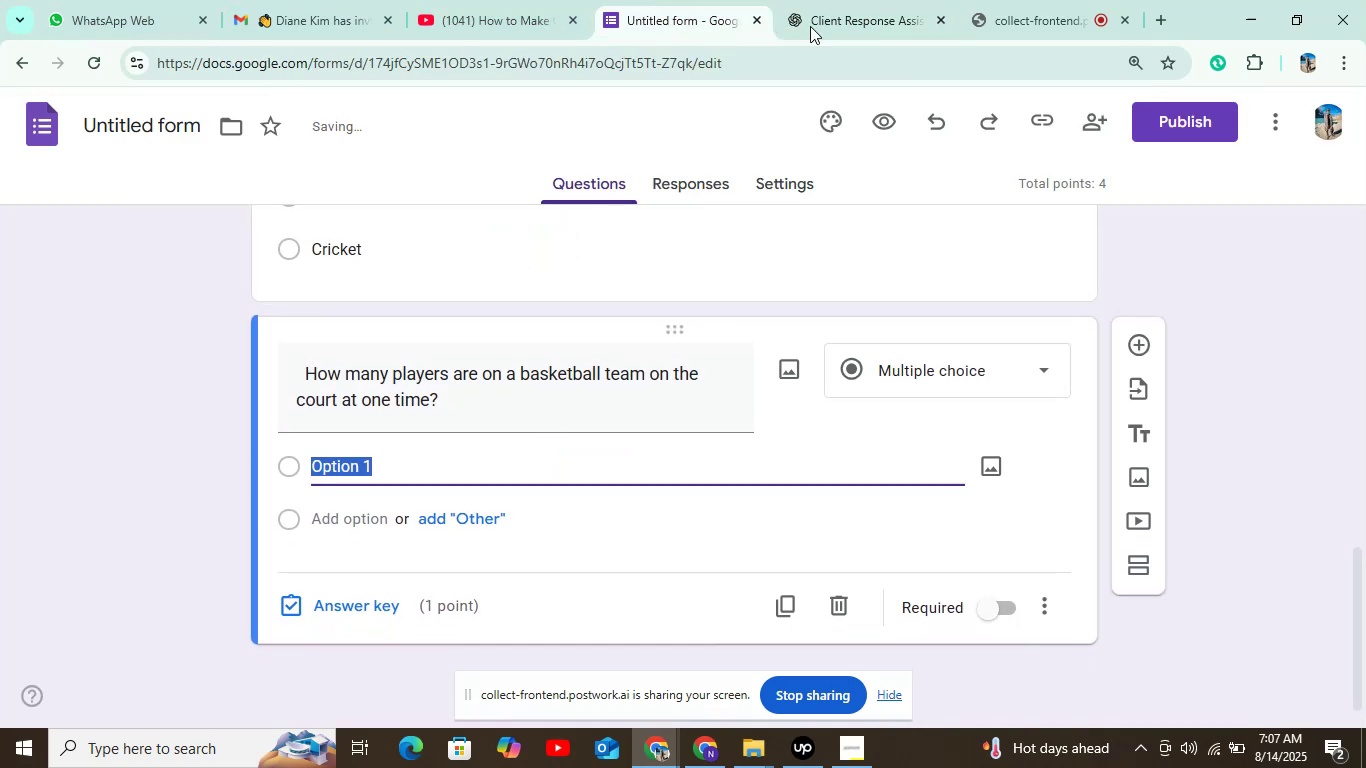 
left_click([825, 4])
 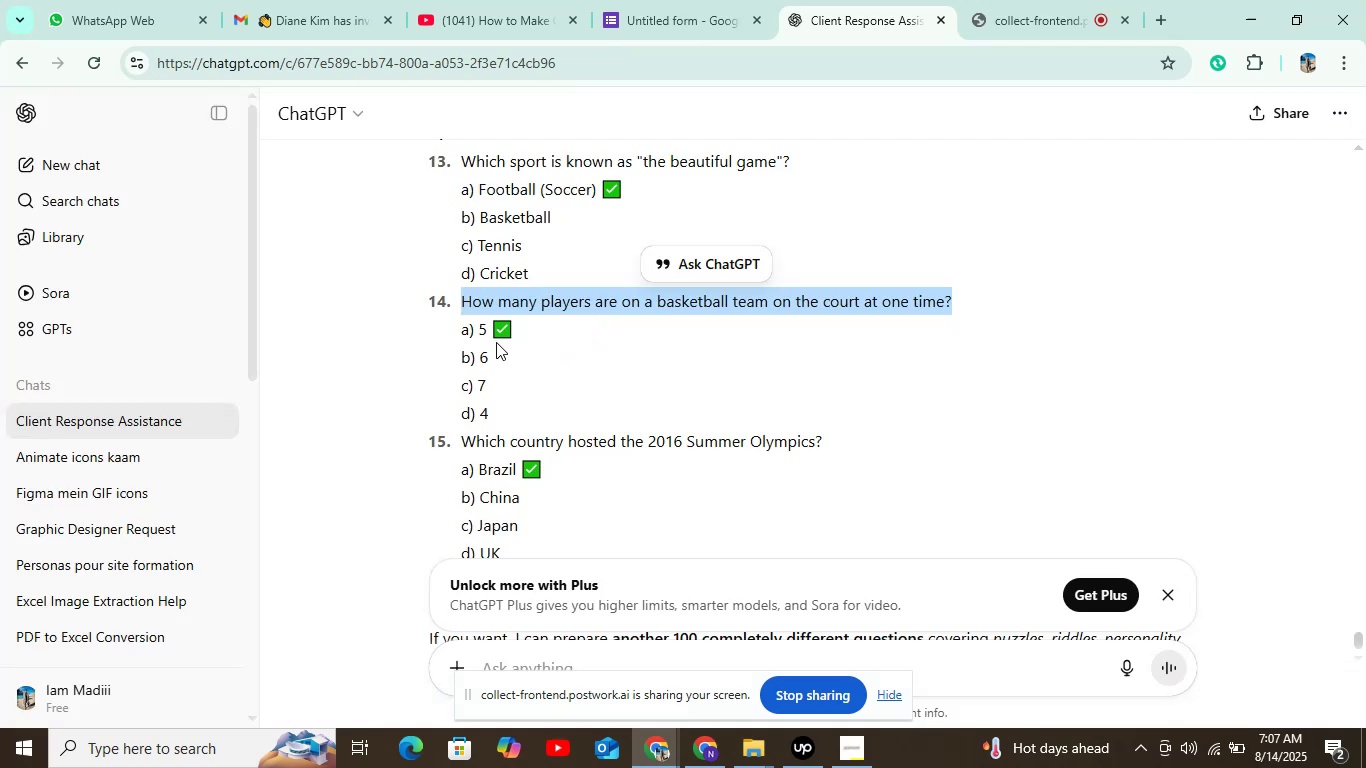 
double_click([486, 334])
 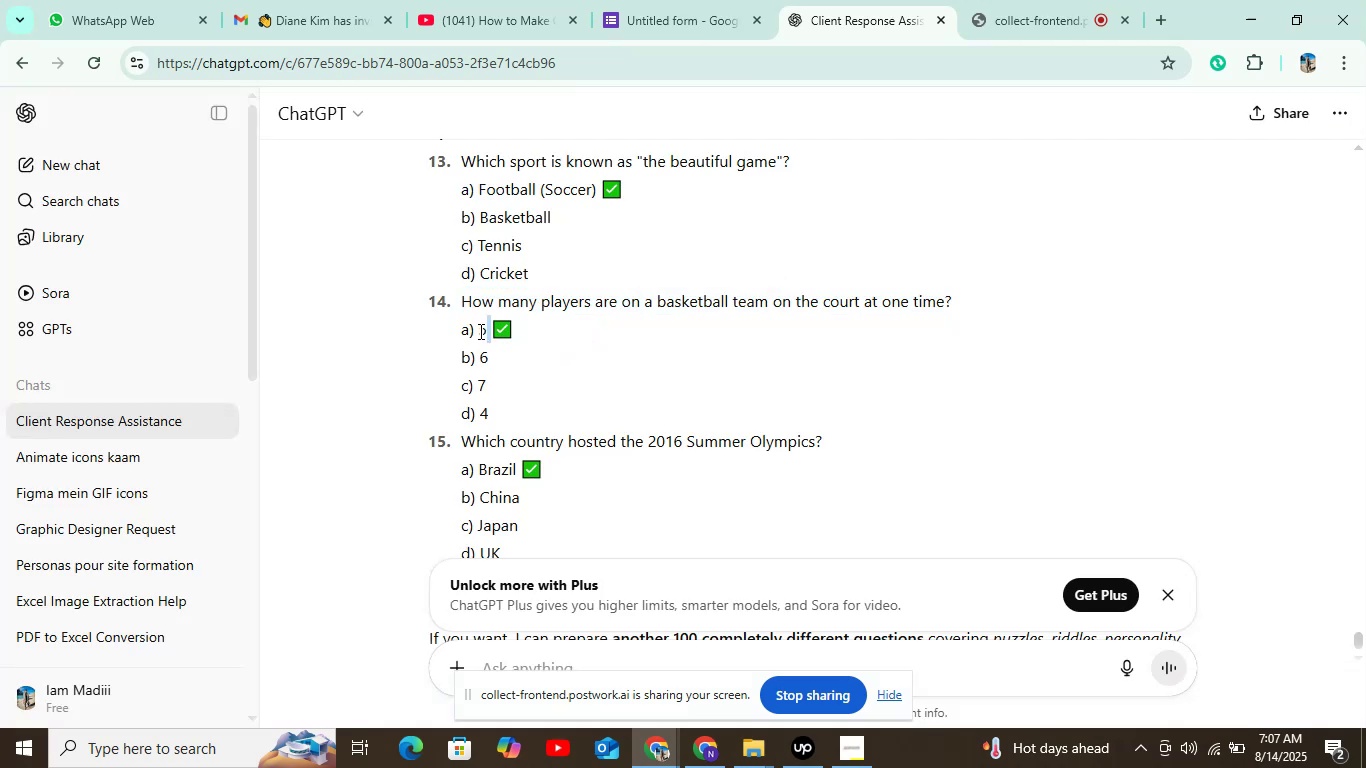 
double_click([479, 331])
 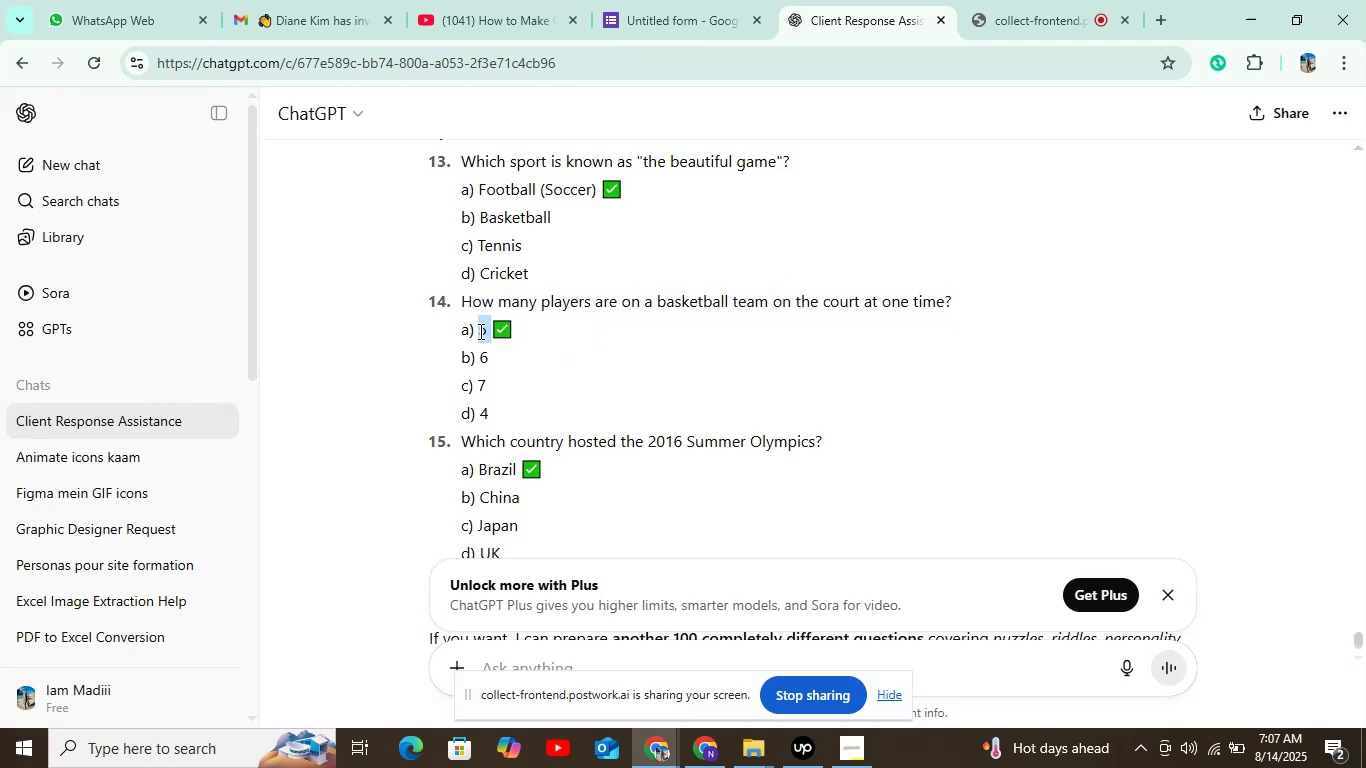 
key(Control+C)
 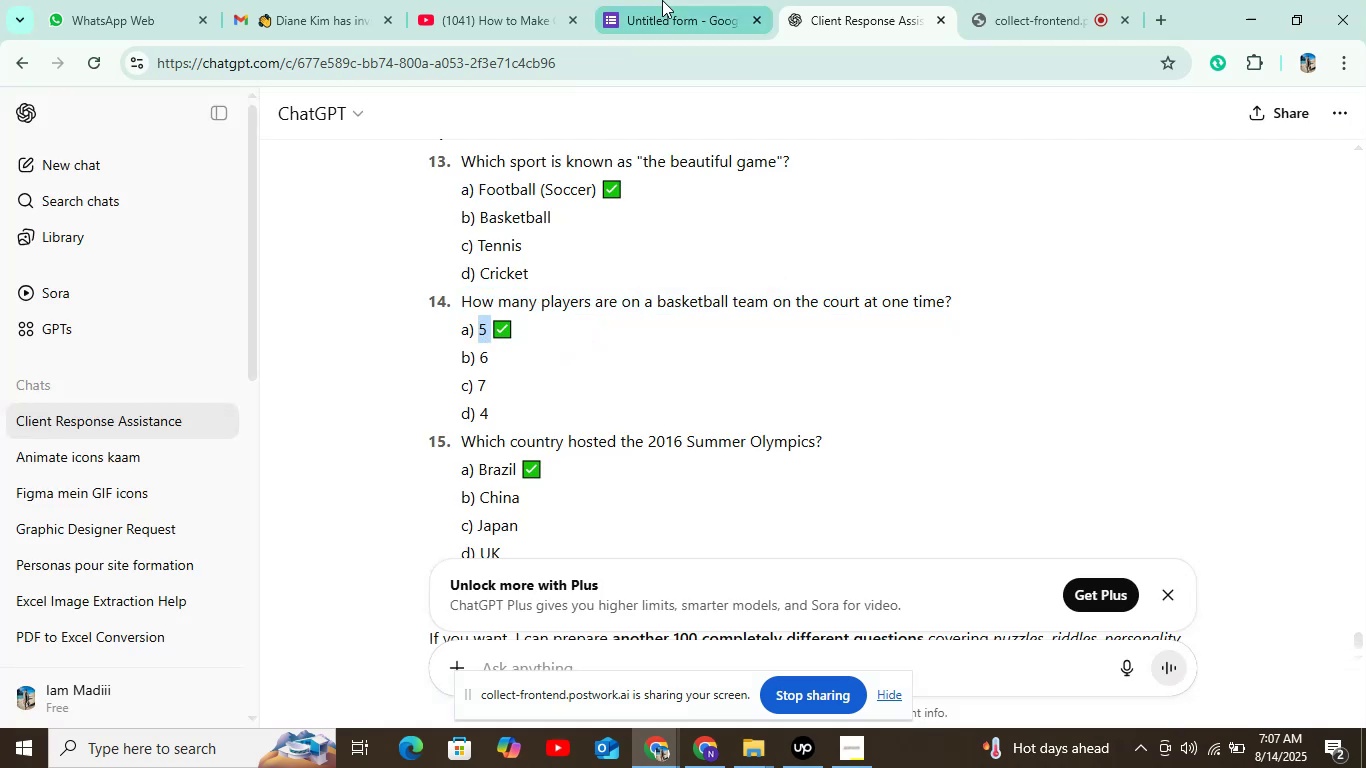 
left_click([663, 0])
 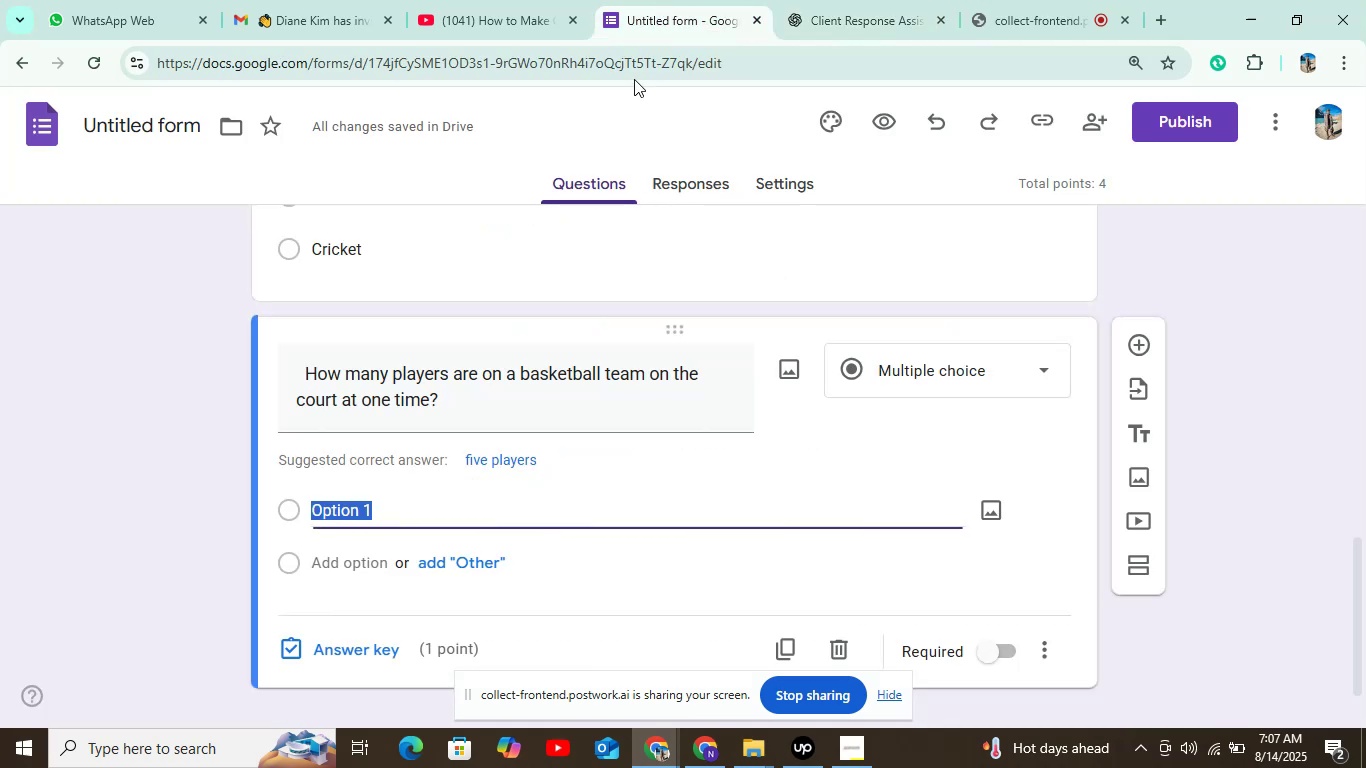 
key(Control+V)
 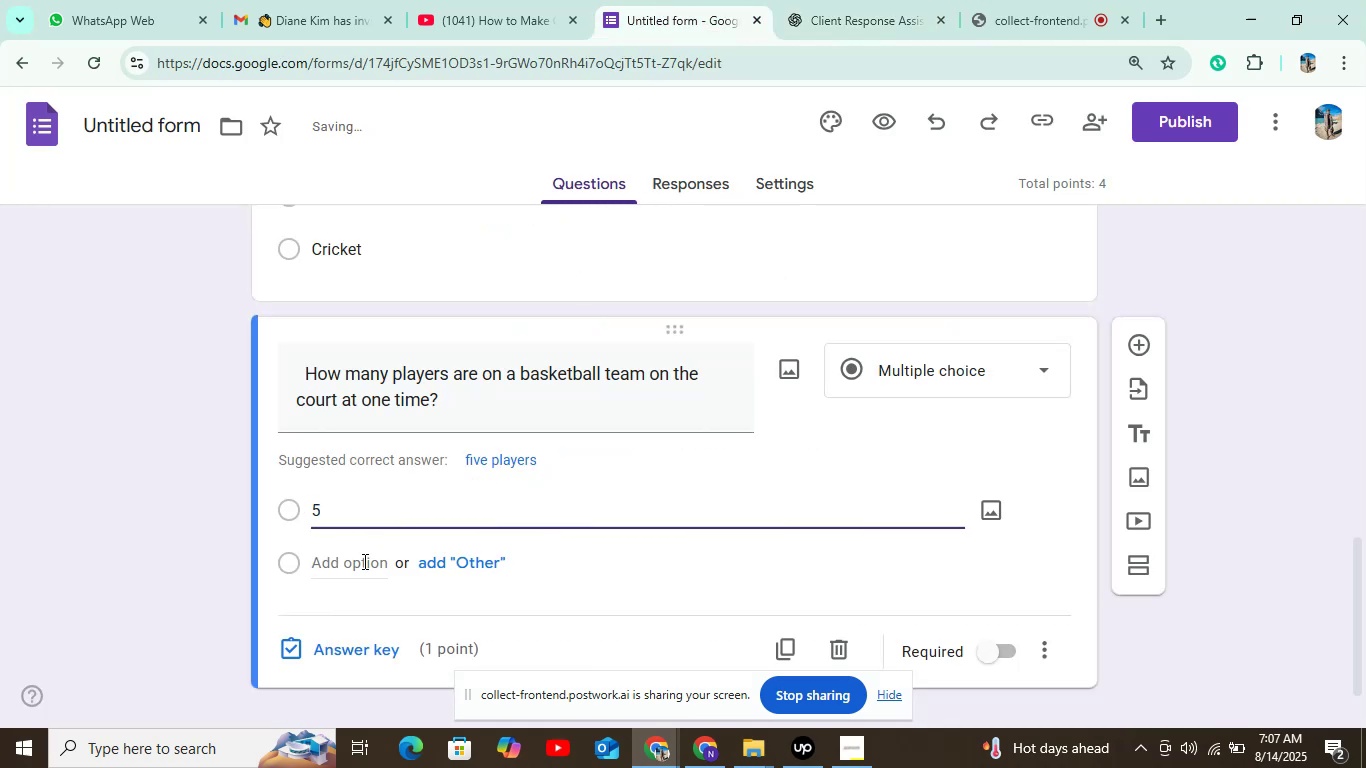 
left_click([357, 569])
 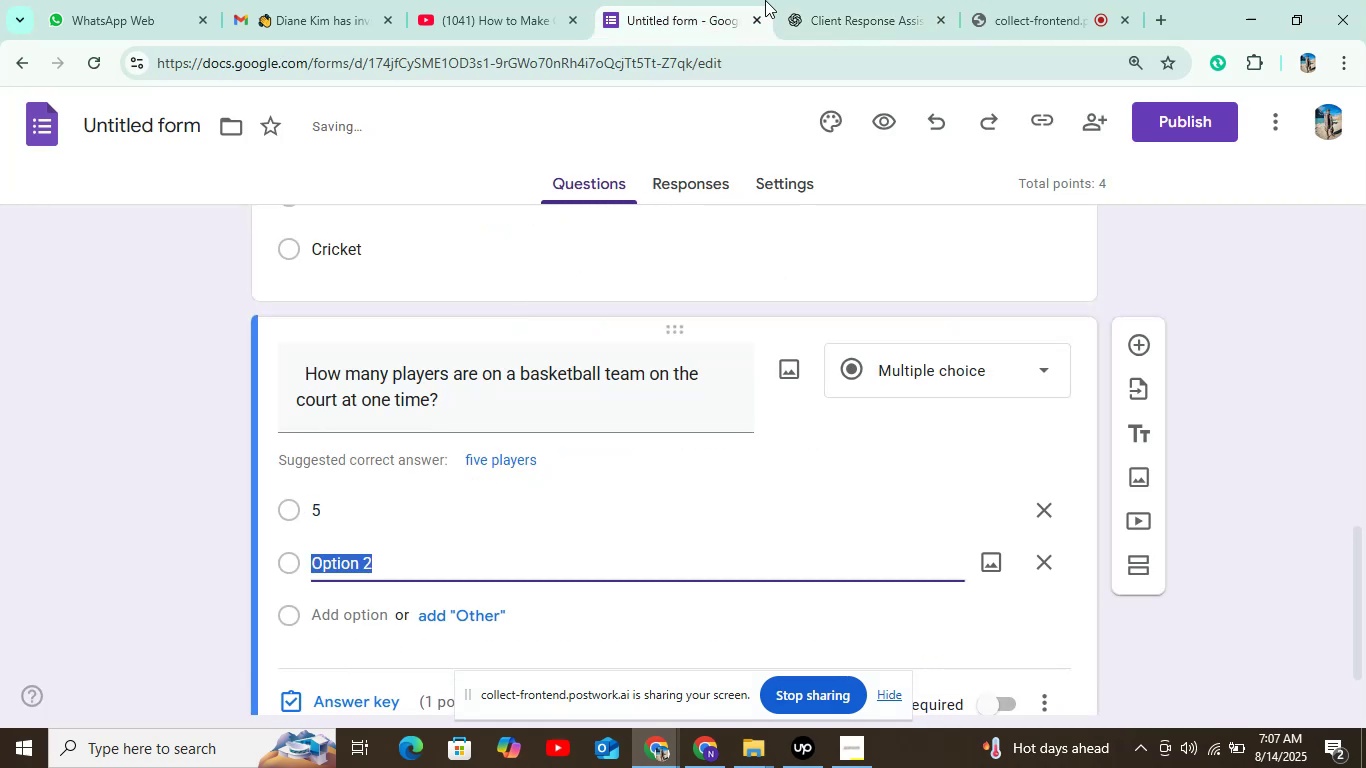 
left_click([809, 0])
 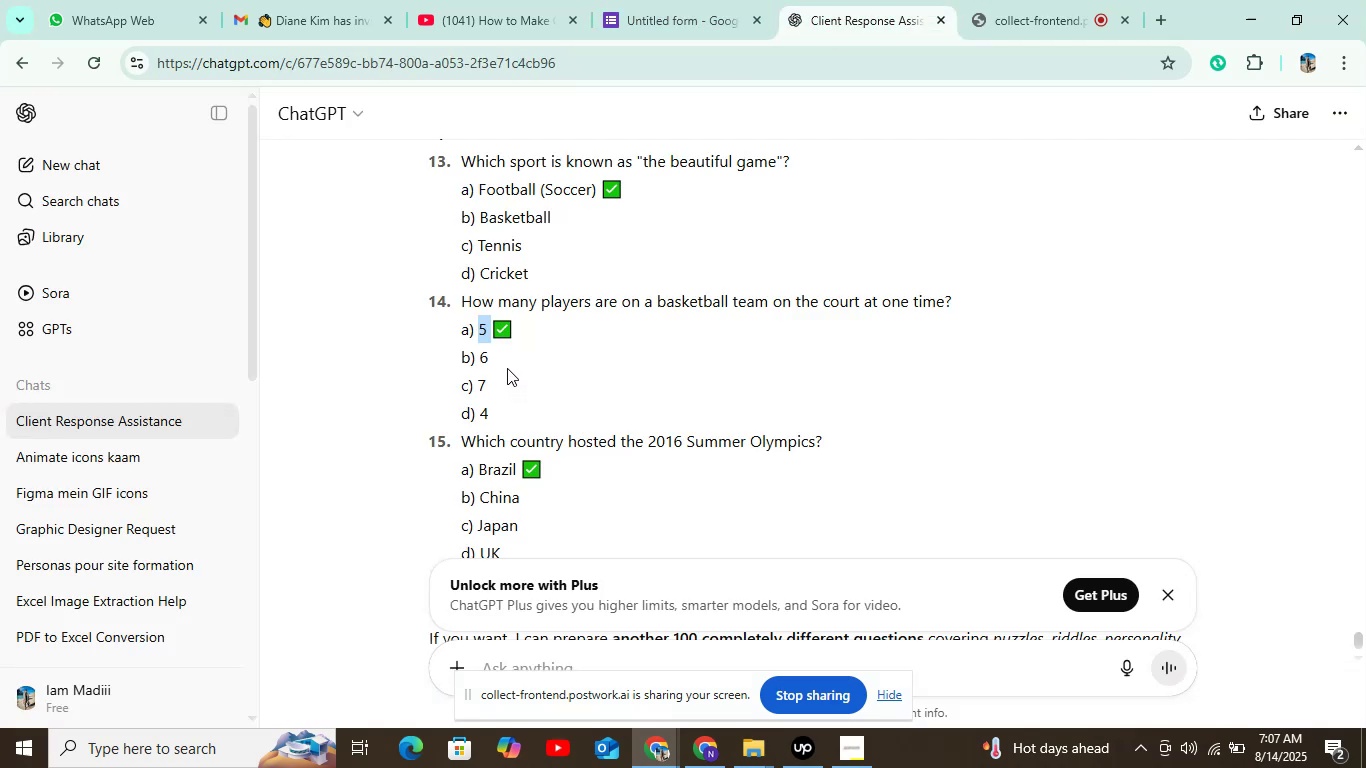 
double_click([484, 349])
 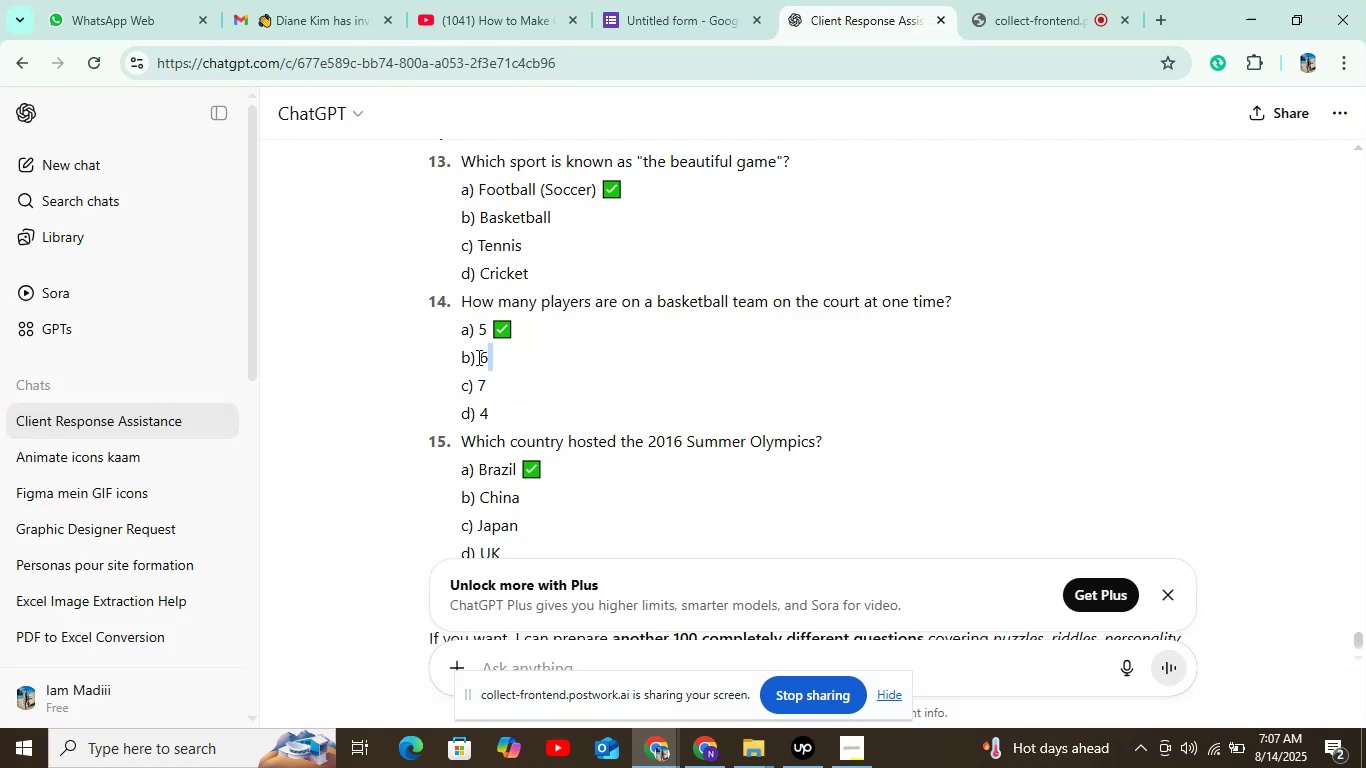 
double_click([477, 357])
 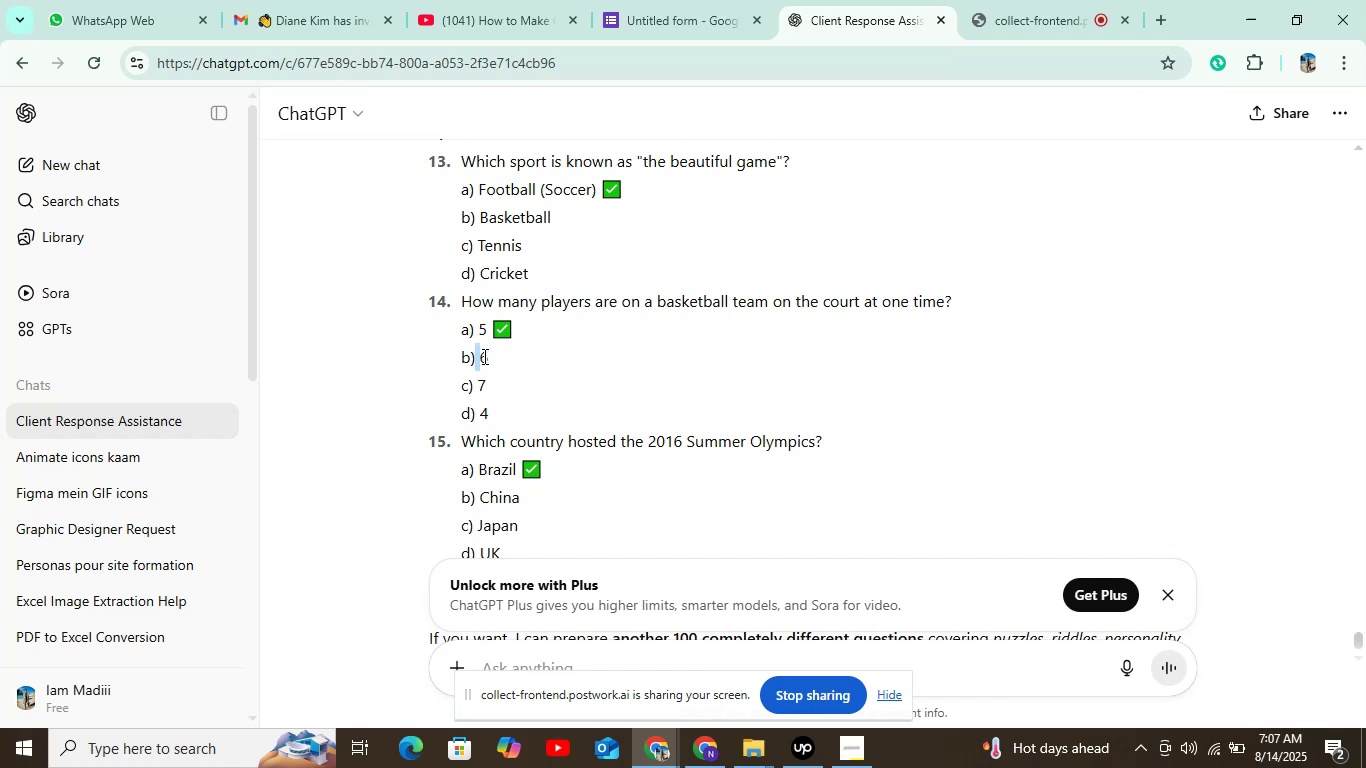 
triple_click([483, 356])
 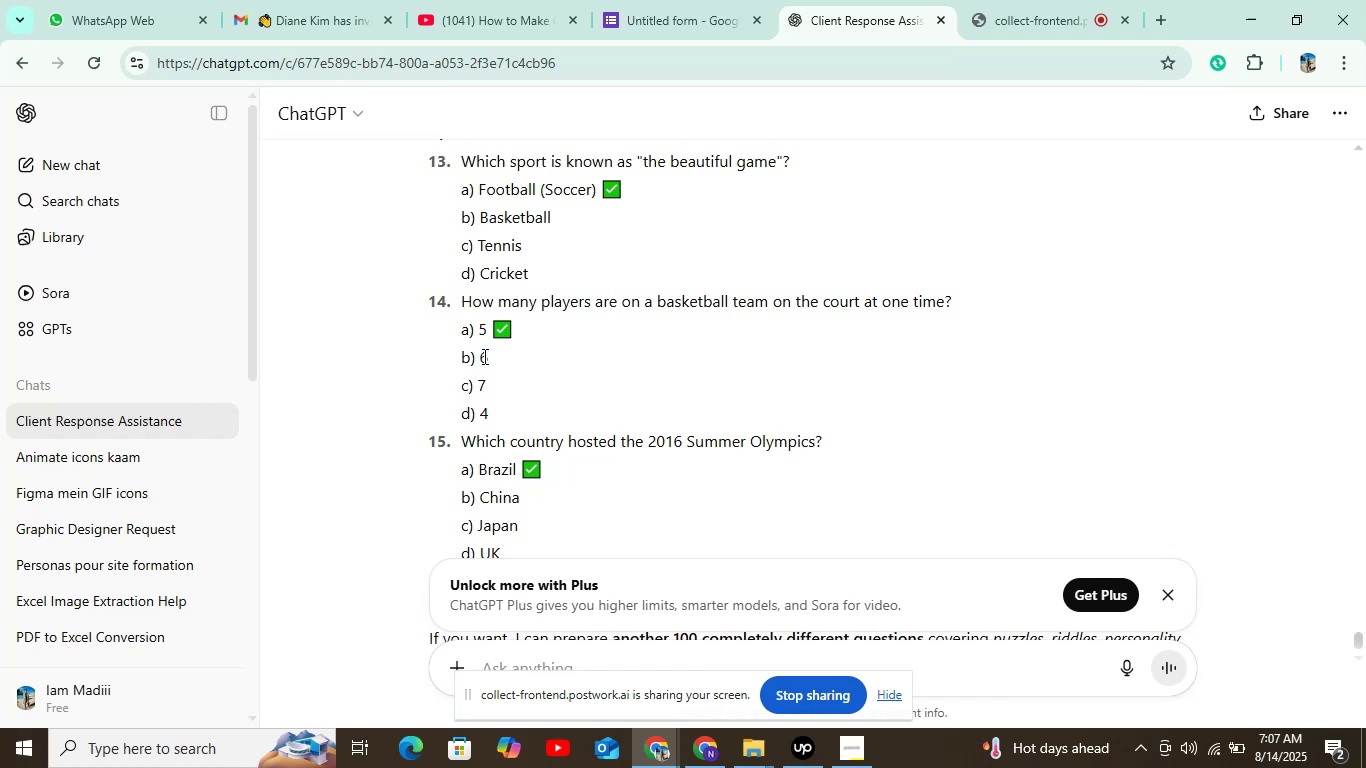 
triple_click([483, 356])
 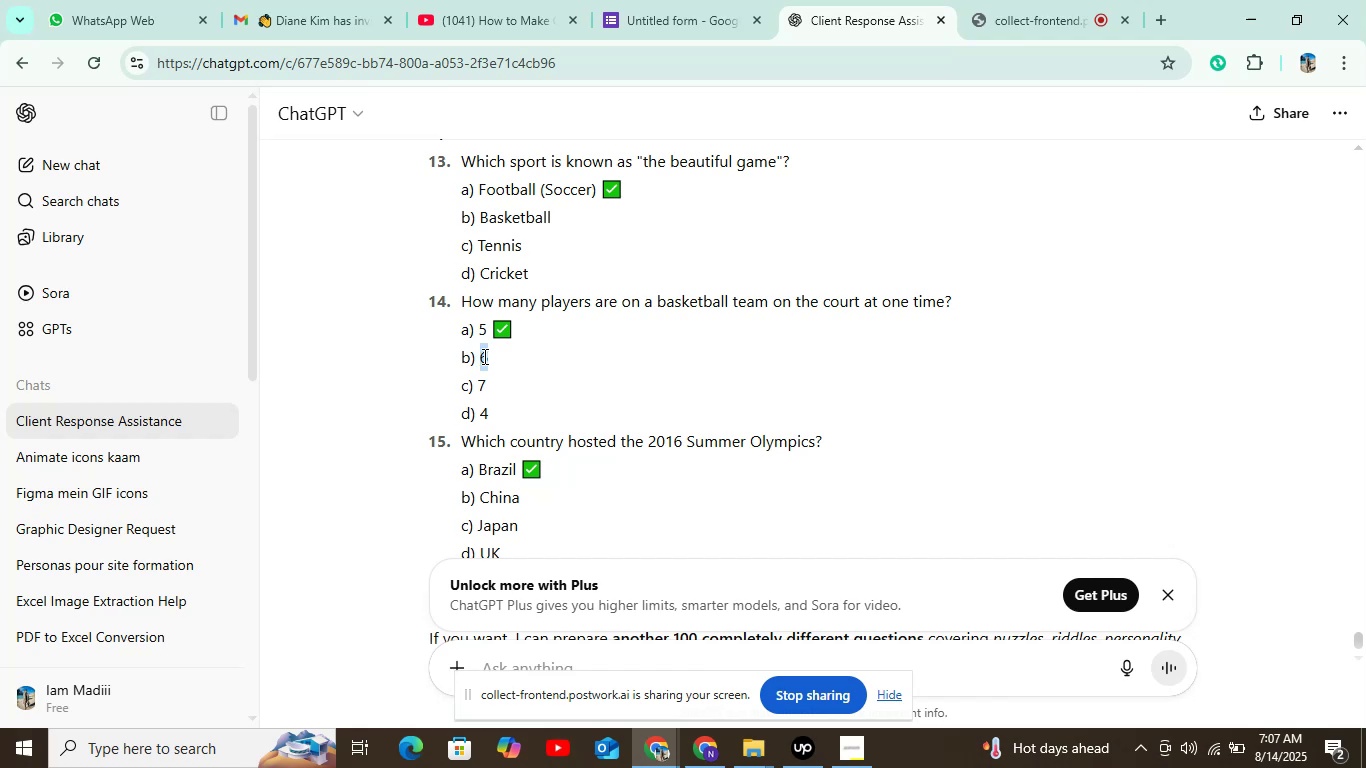 
key(Control+C)
 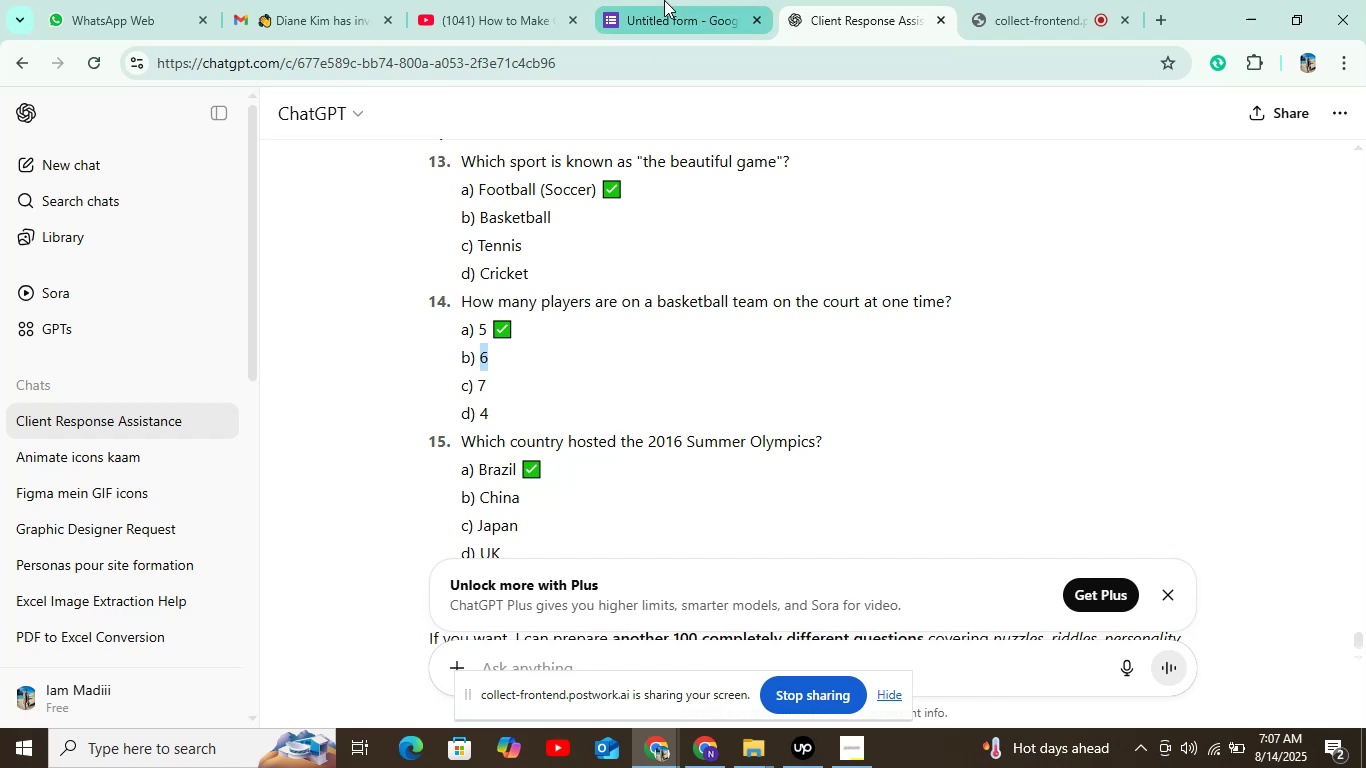 
left_click([664, 0])
 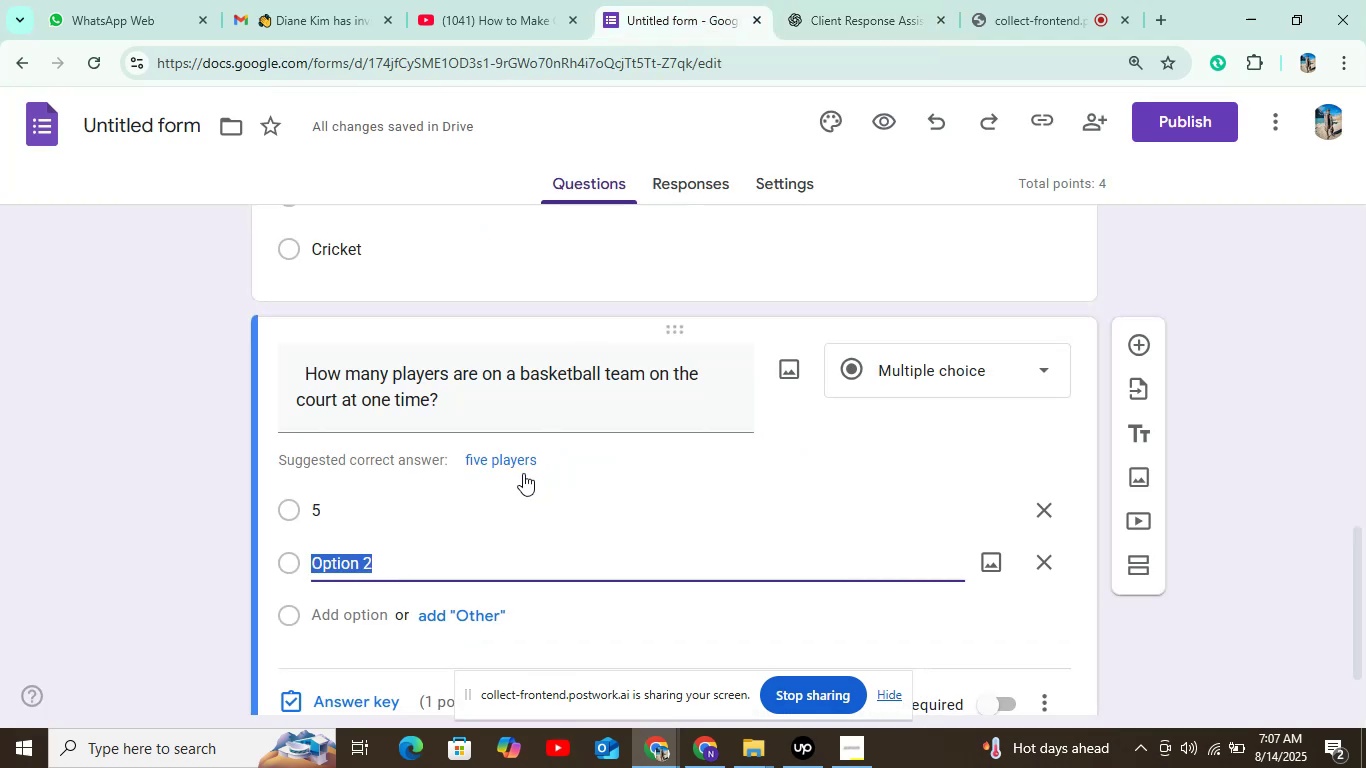 
key(Control+V)
 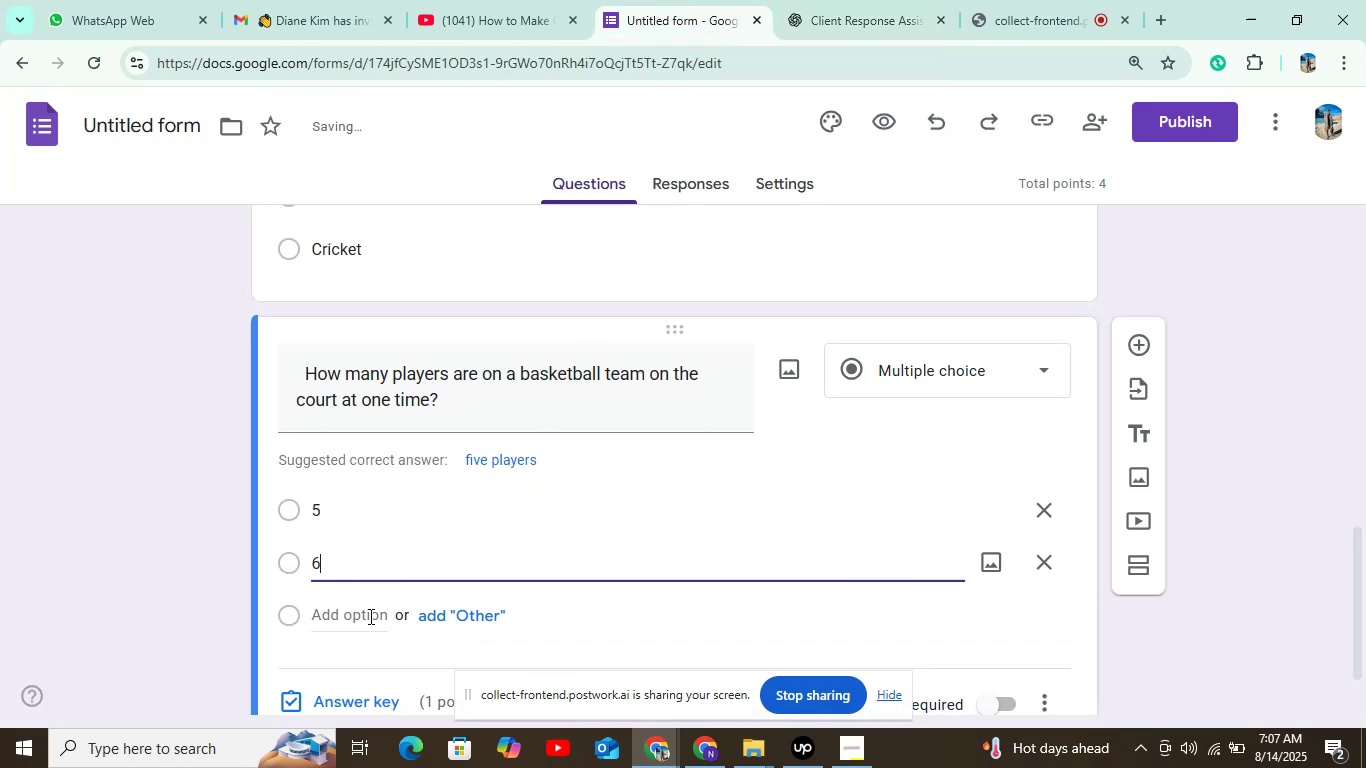 
left_click([369, 616])
 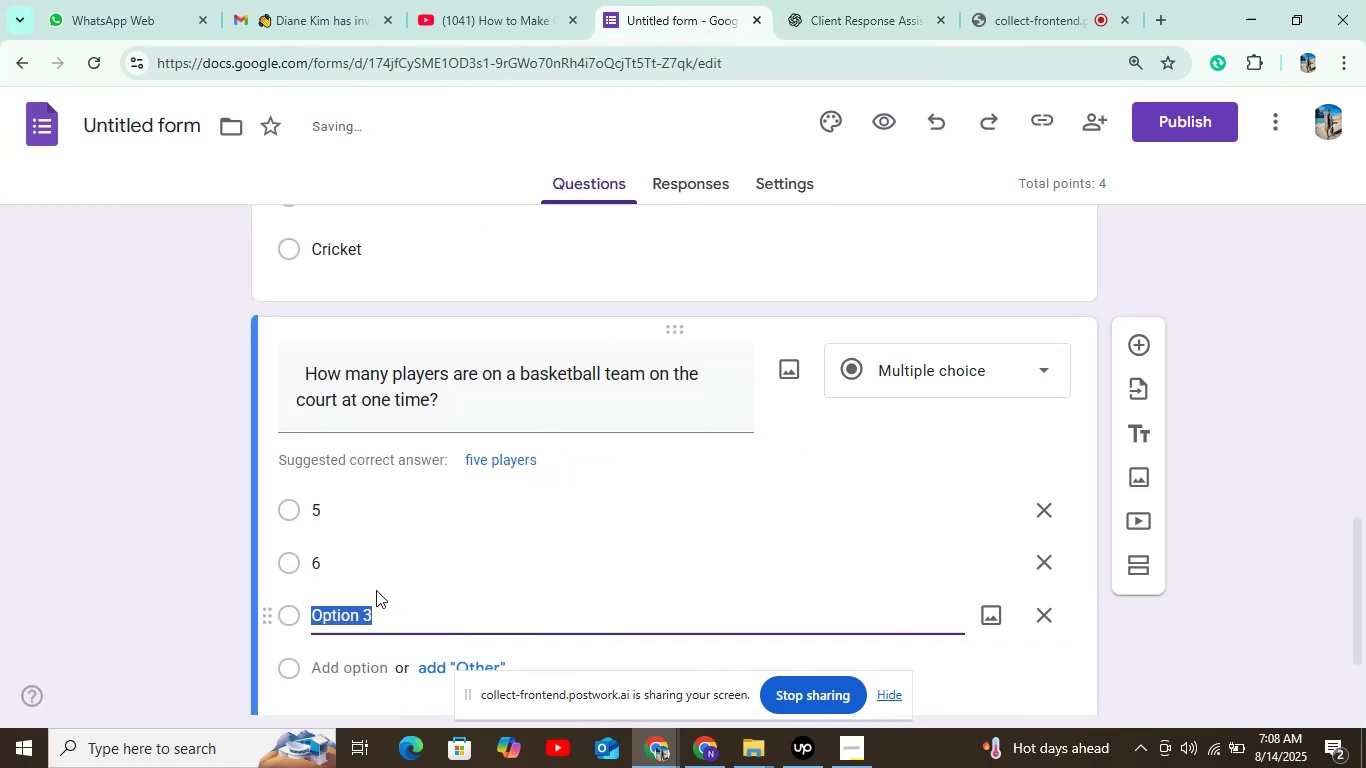 
key(7)
 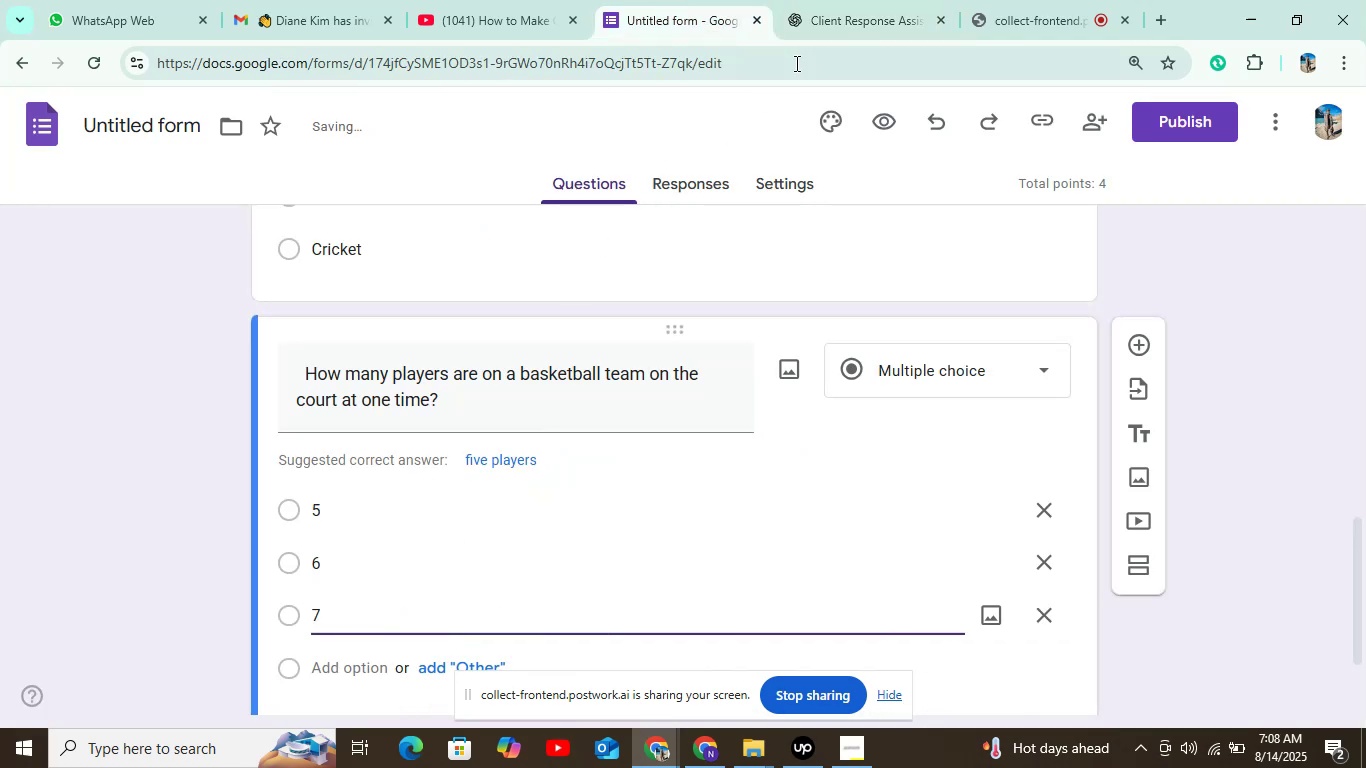 
left_click([840, 27])
 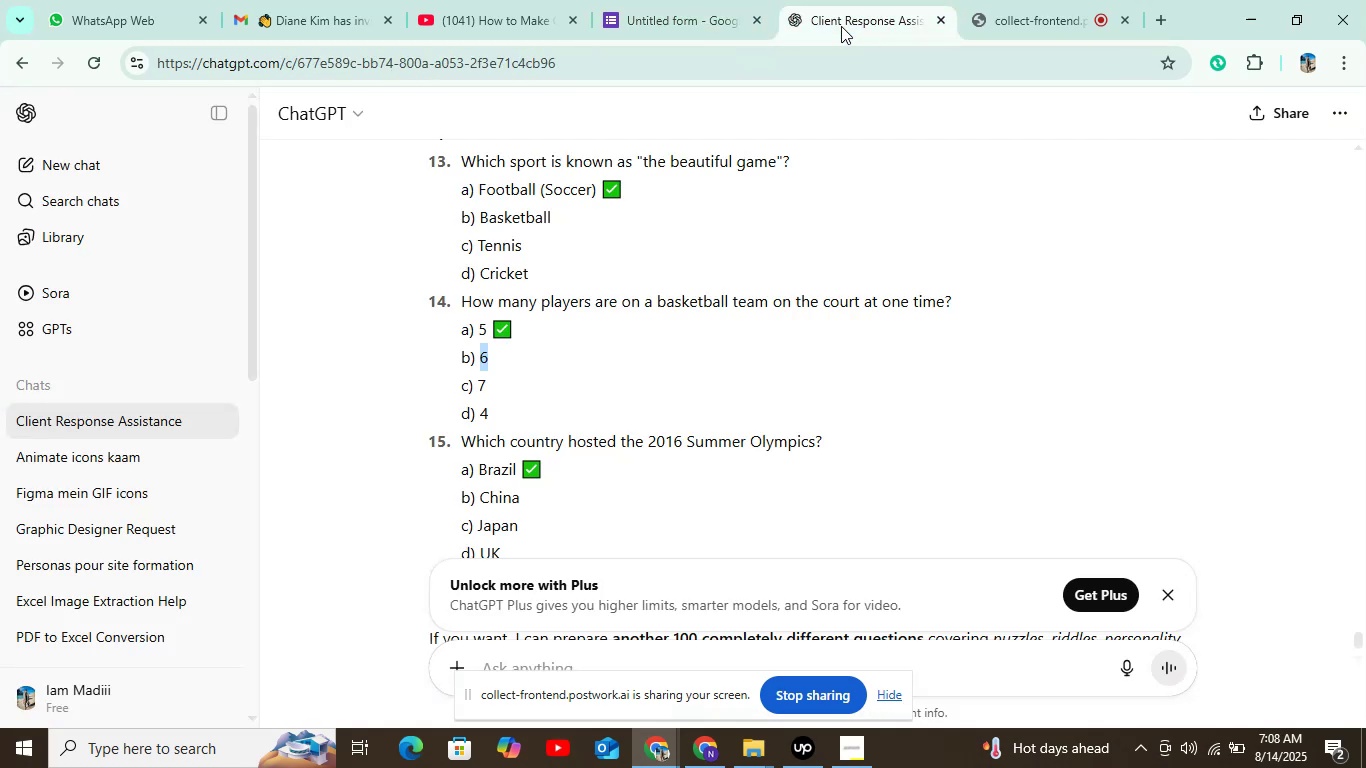 
left_click([710, 31])
 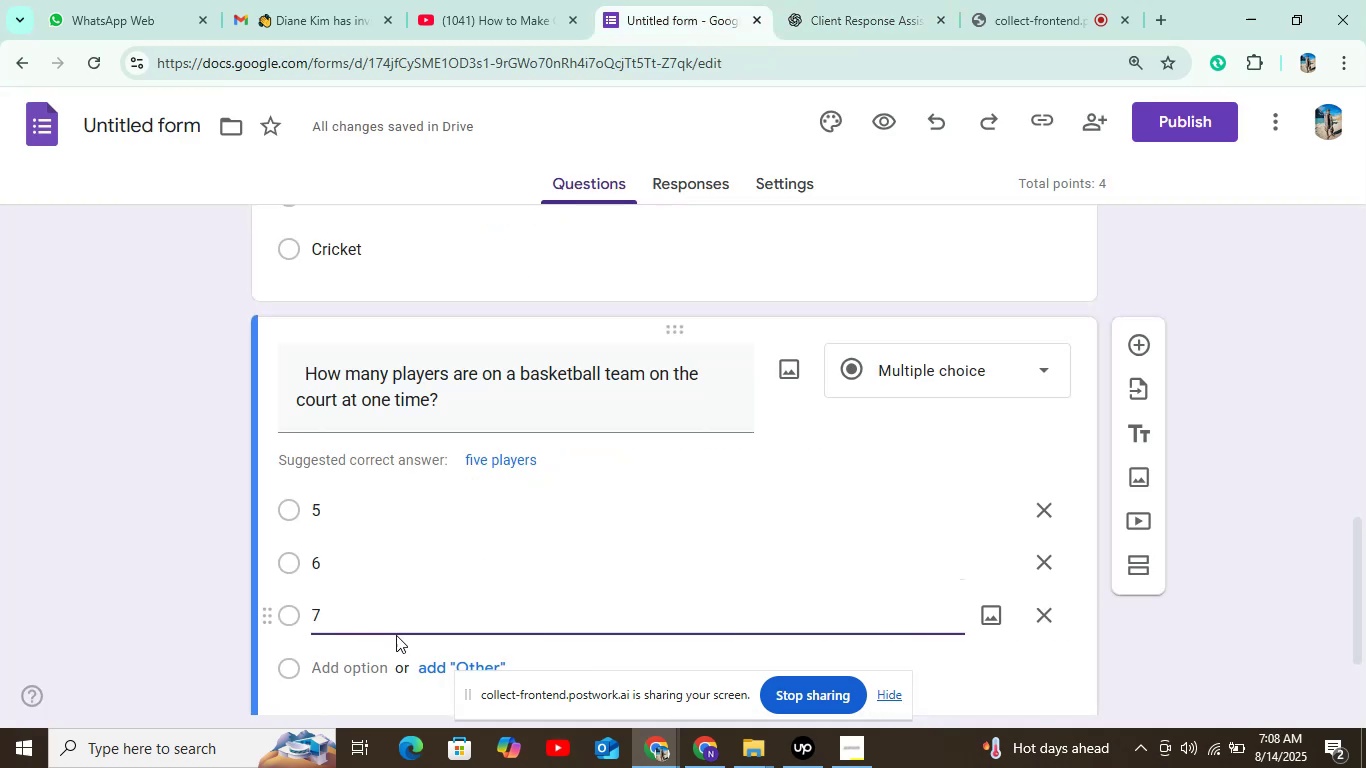 
left_click([377, 664])
 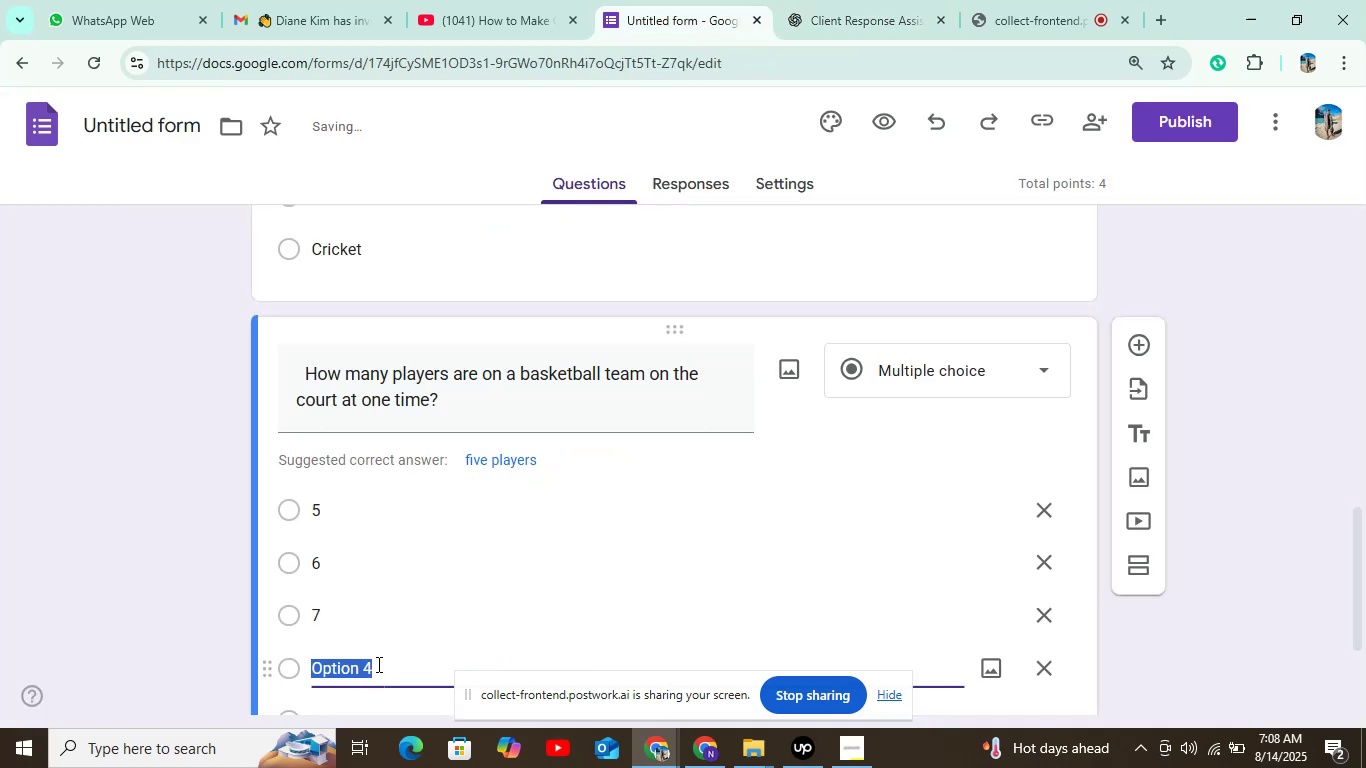 
key(4)
 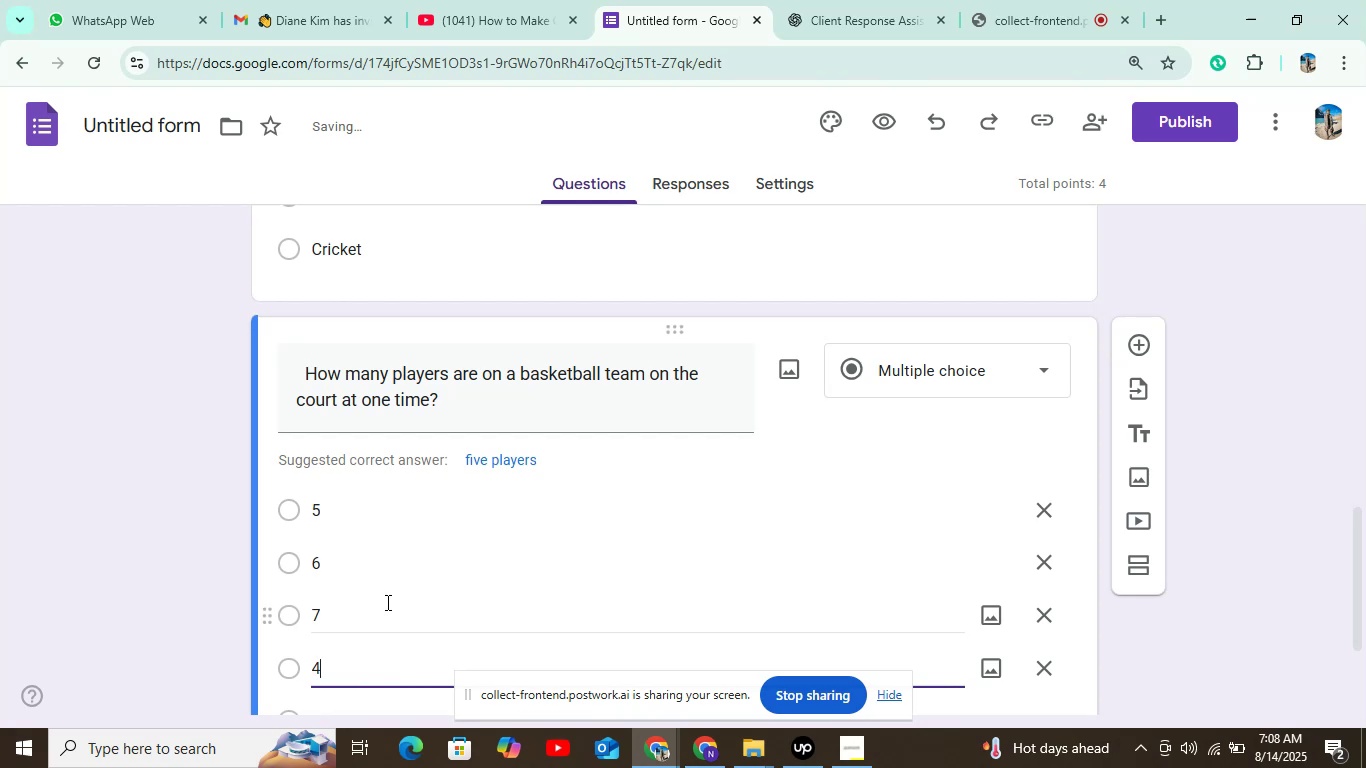 
scroll: coordinate [396, 552], scroll_direction: down, amount: 4.0
 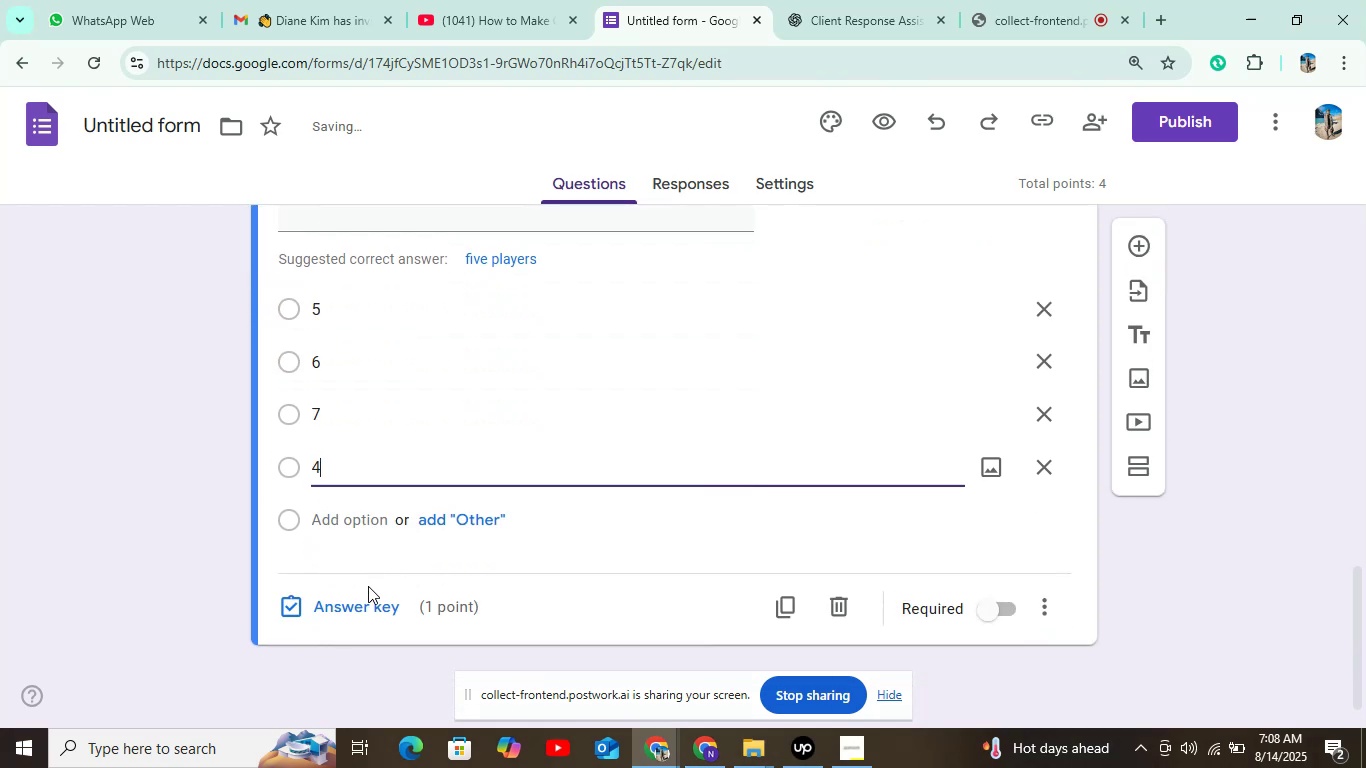 
left_click([368, 593])
 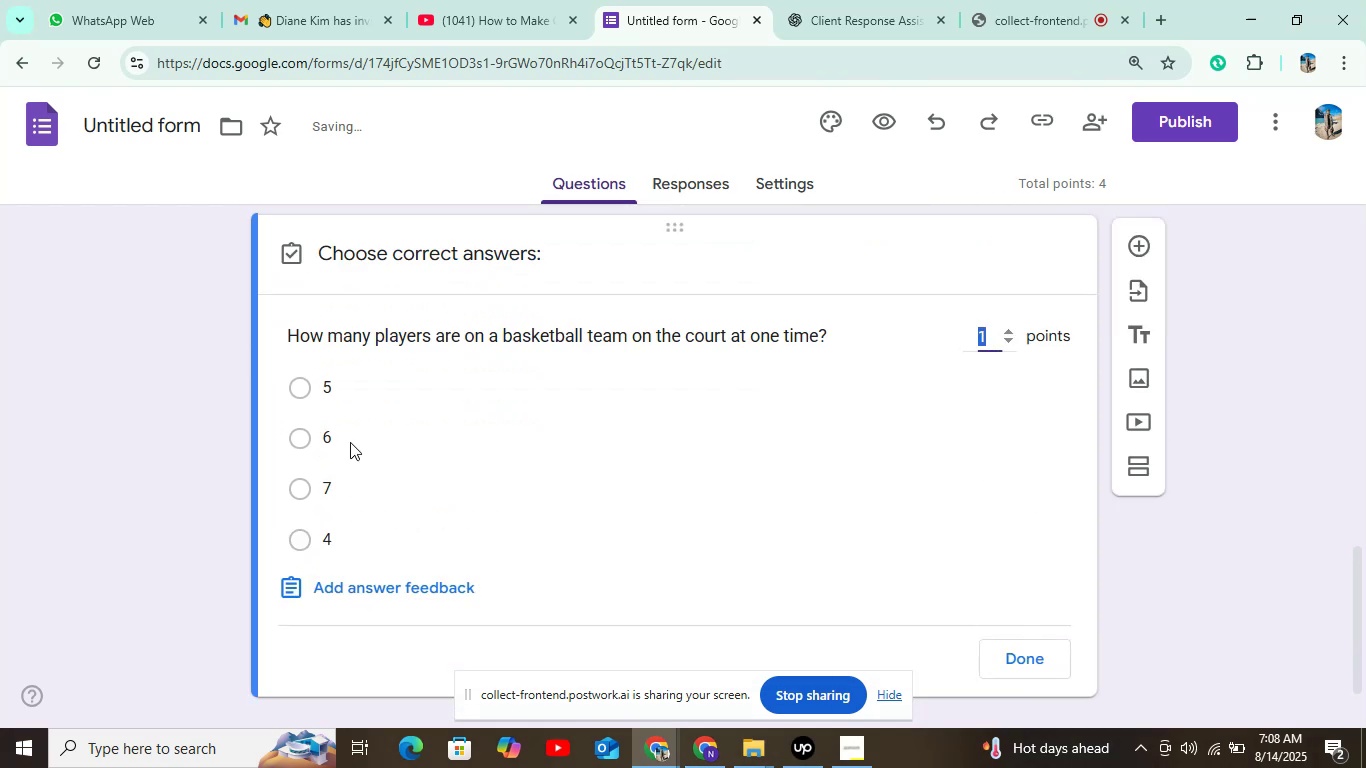 
left_click([338, 393])
 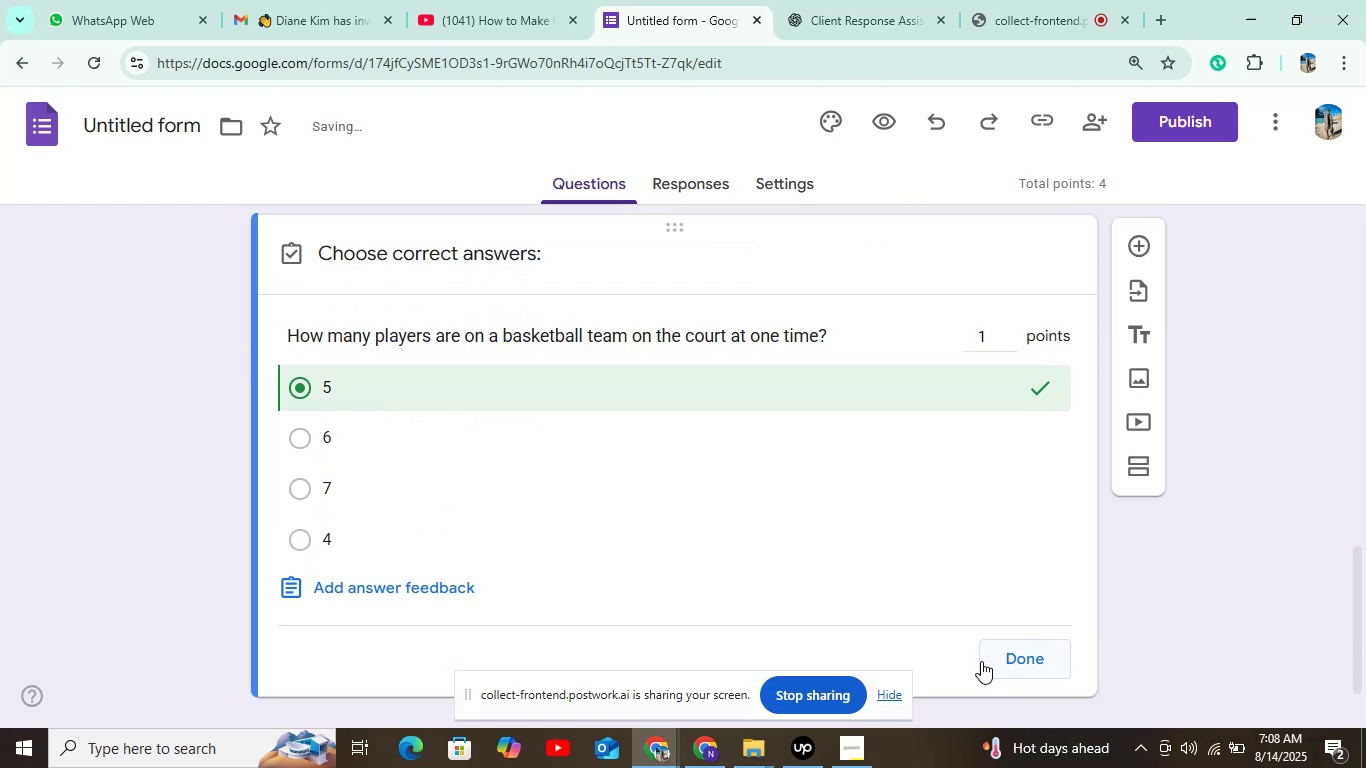 
left_click([999, 658])
 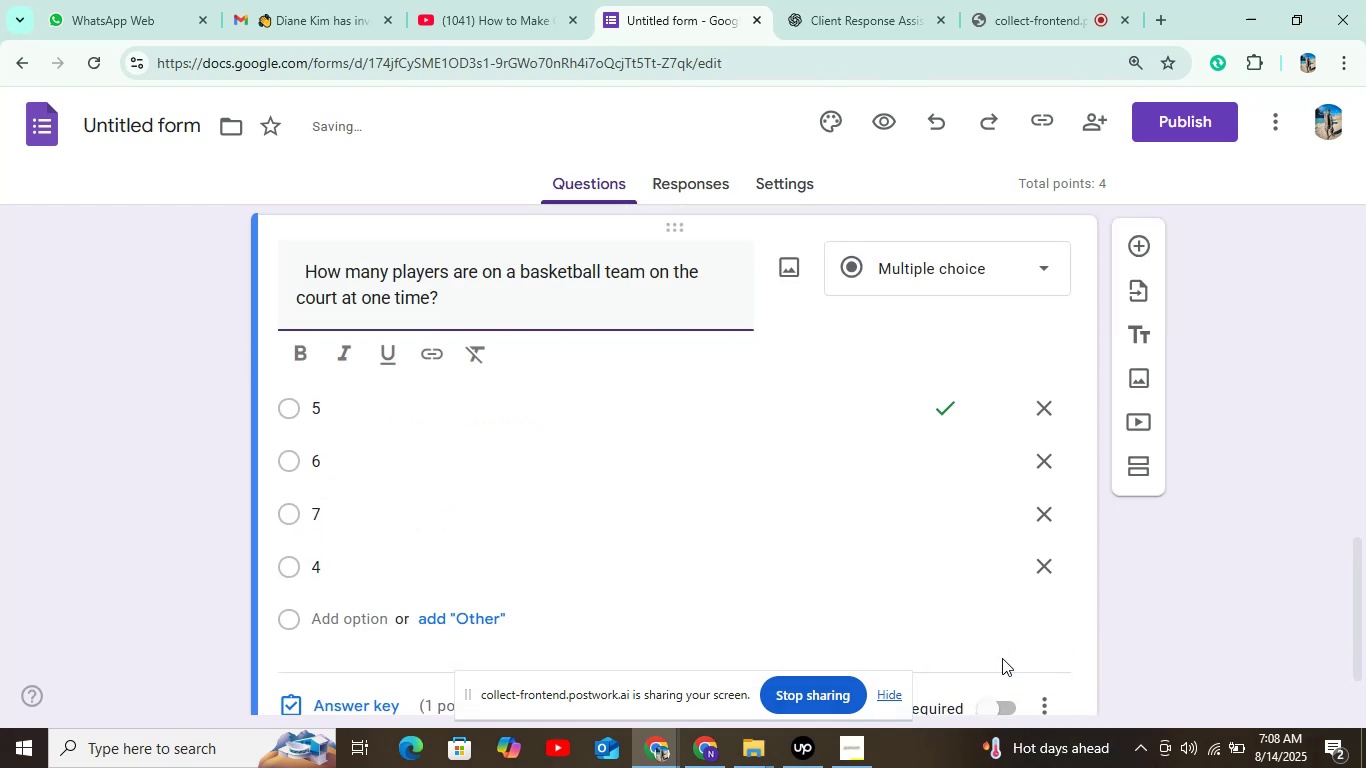 
scroll: coordinate [998, 639], scroll_direction: down, amount: 5.0
 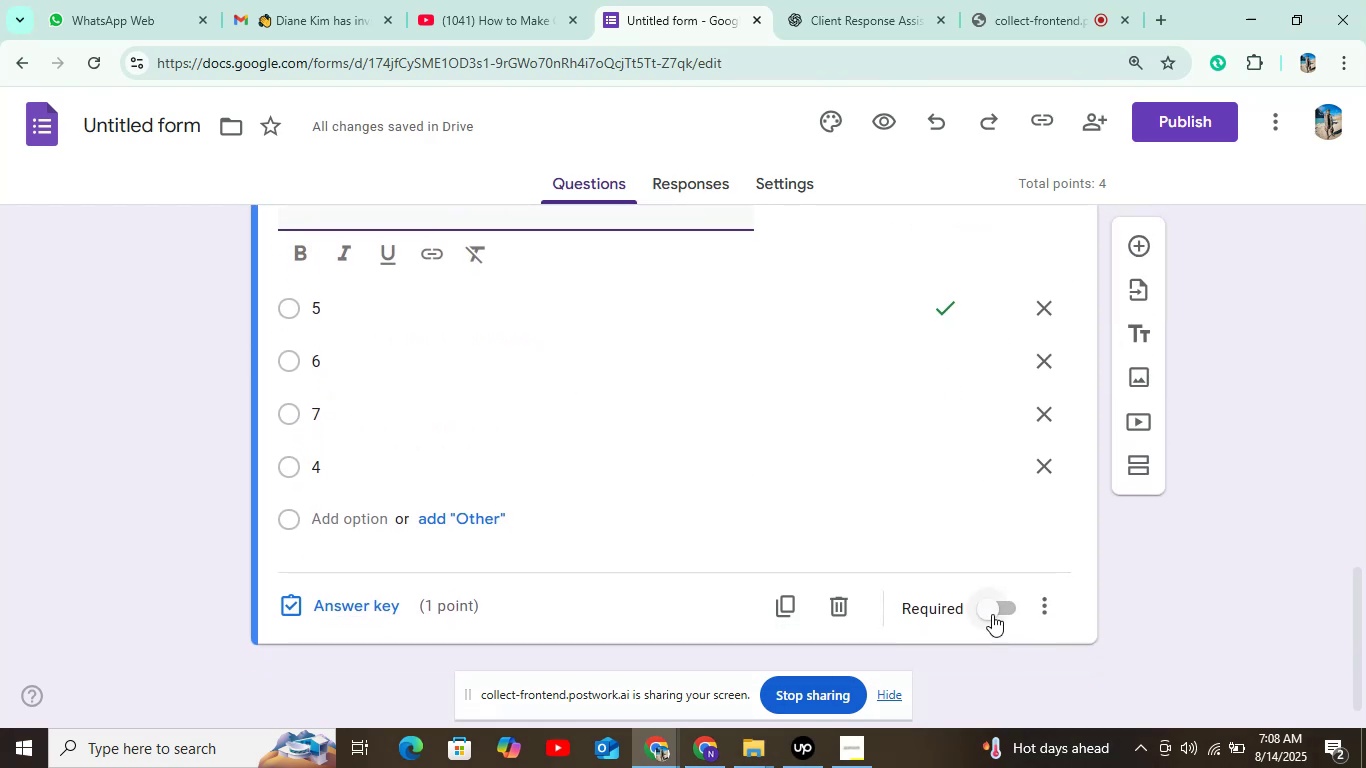 
left_click([992, 614])
 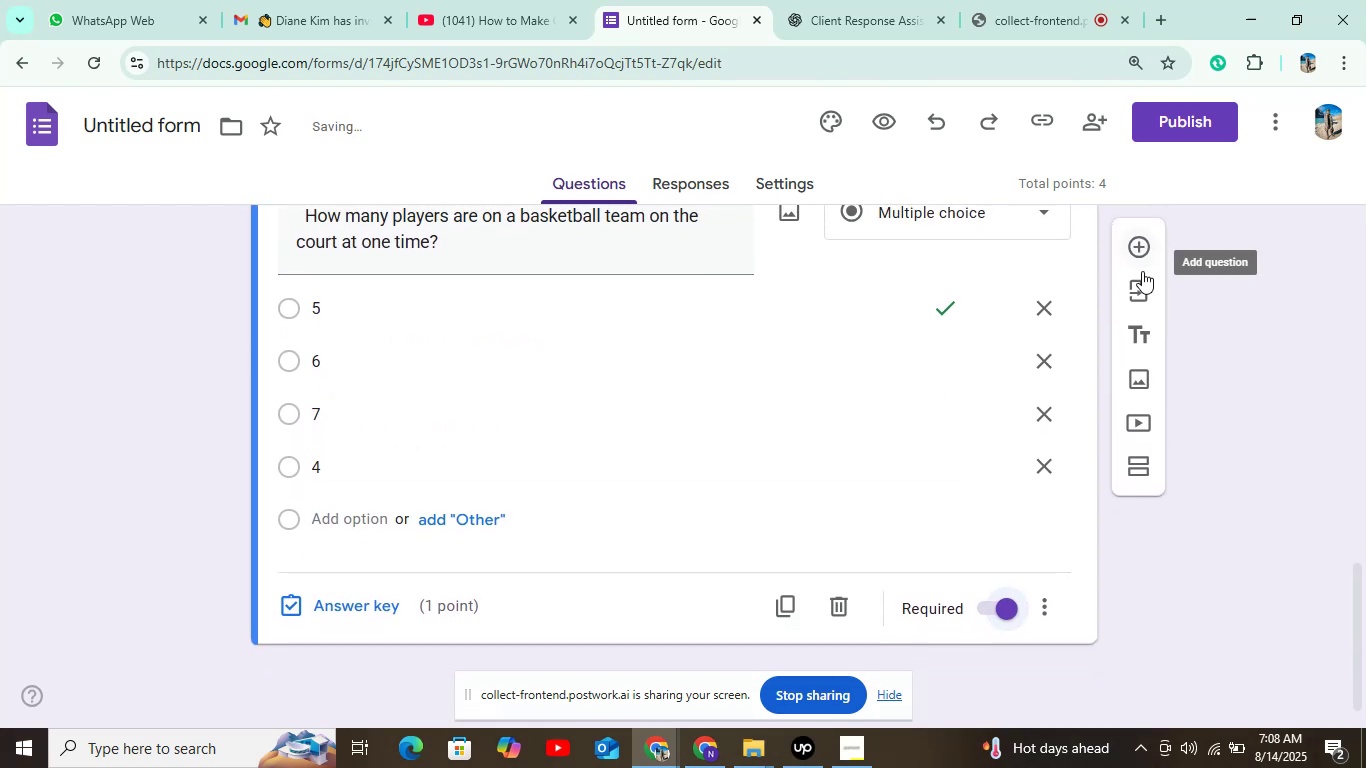 
left_click([1143, 244])
 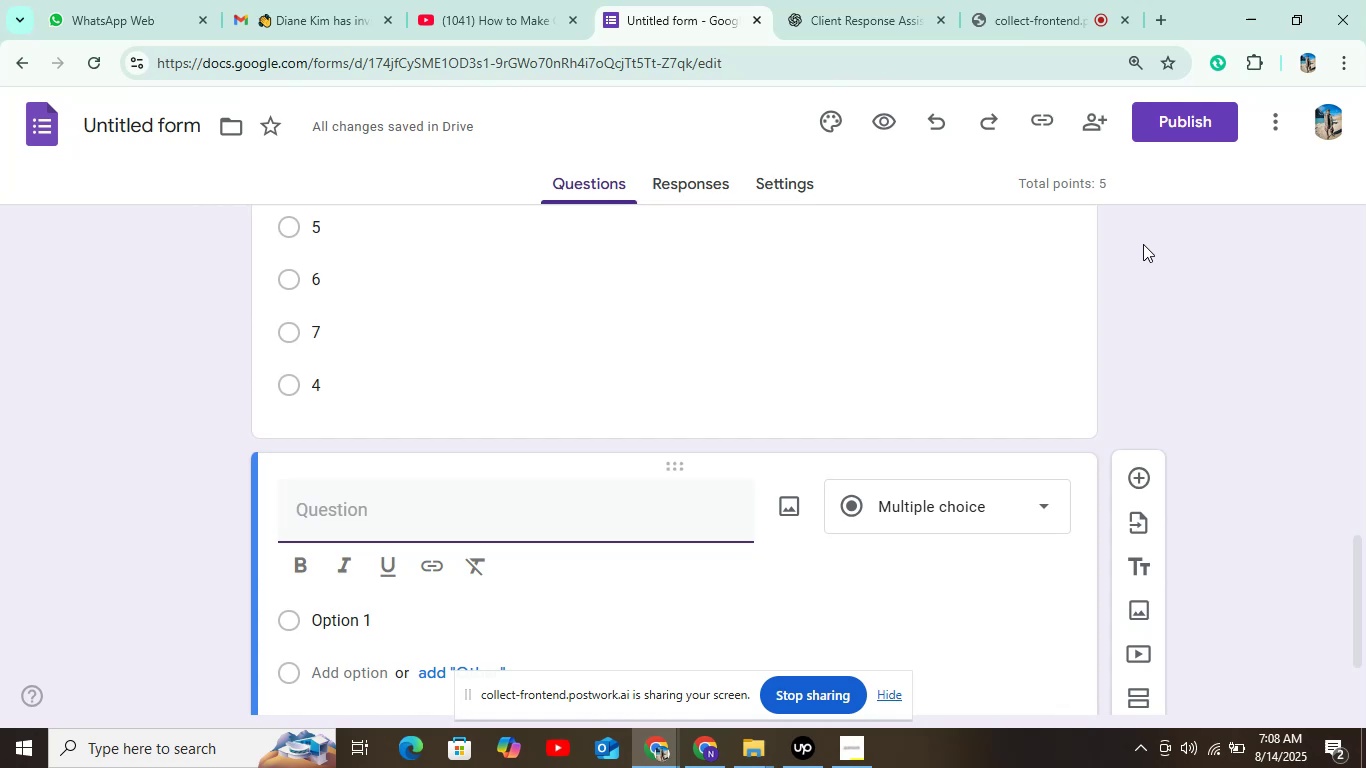 
wait(18.73)
 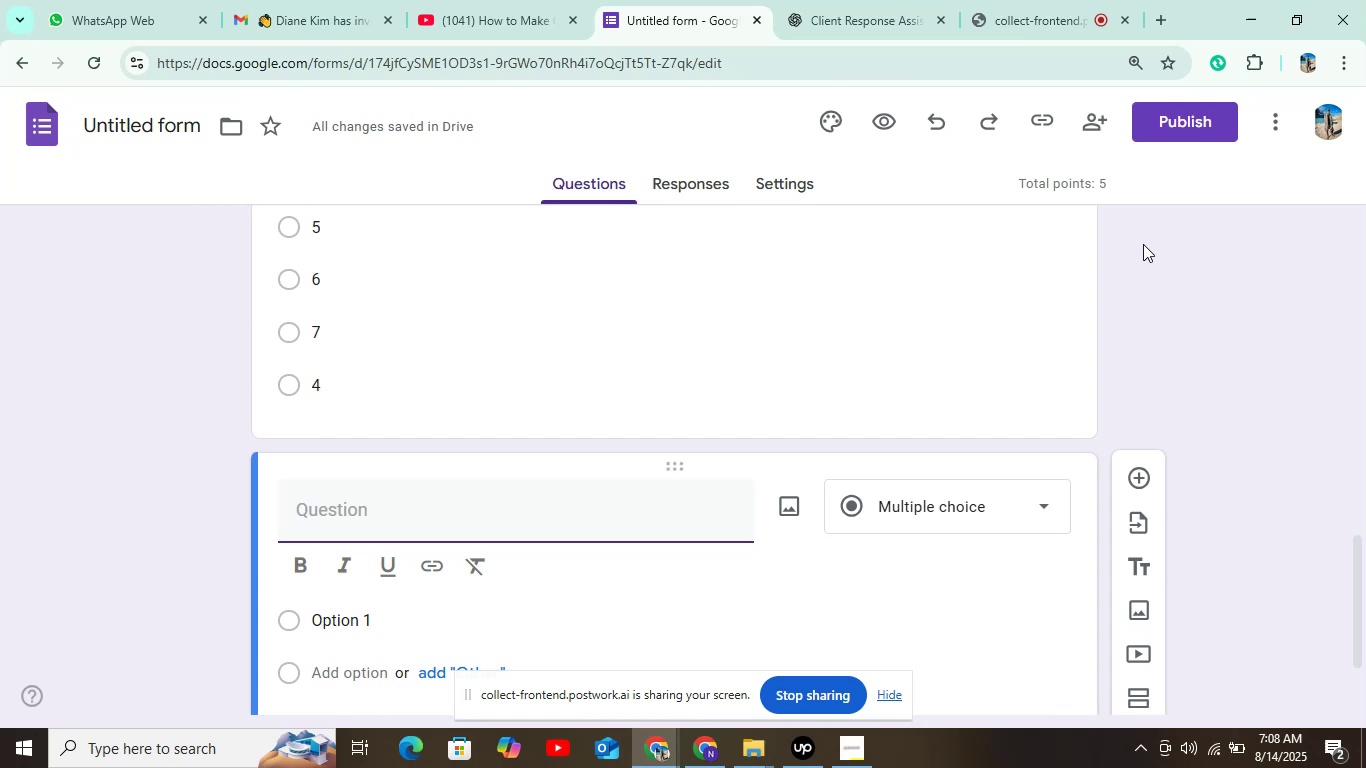 
left_click([861, 0])
 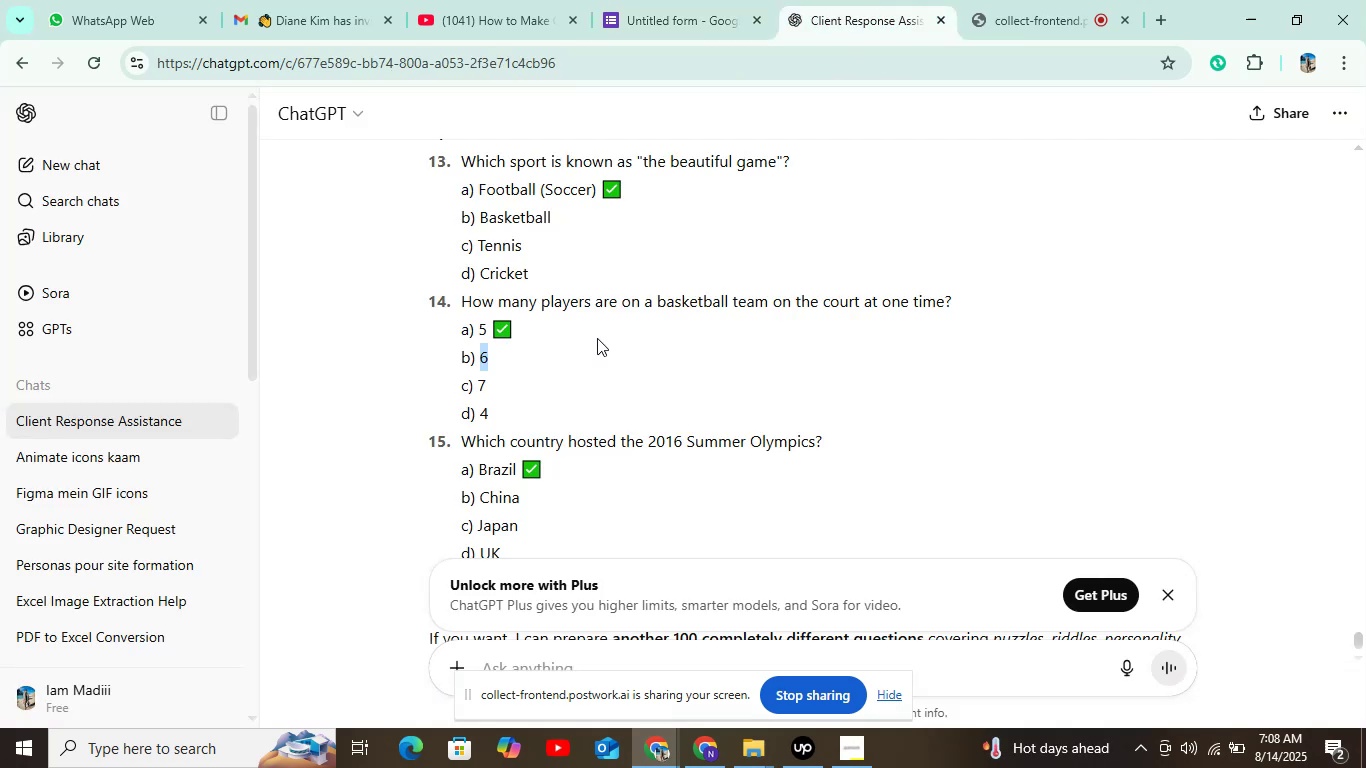 
scroll: coordinate [597, 338], scroll_direction: down, amount: 2.0
 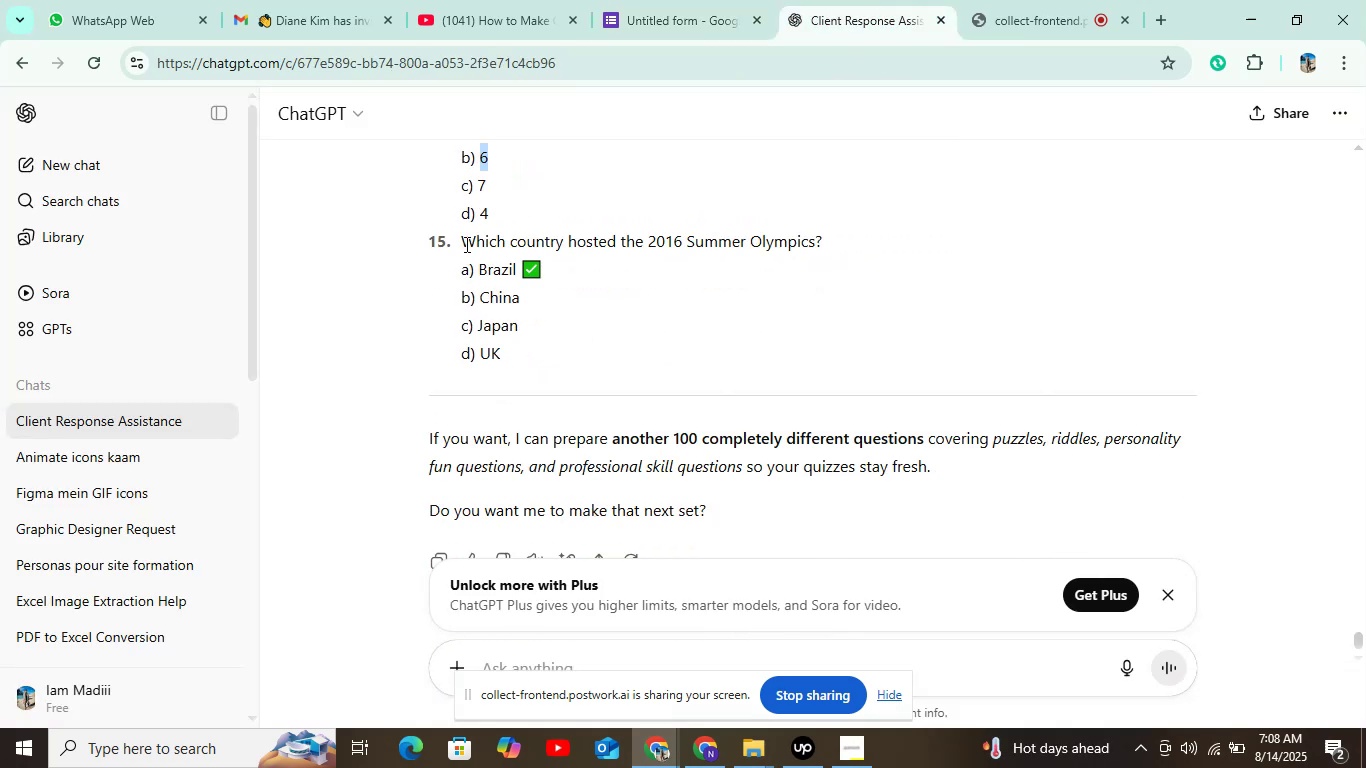 
left_click_drag(start_coordinate=[464, 240], to_coordinate=[825, 249])
 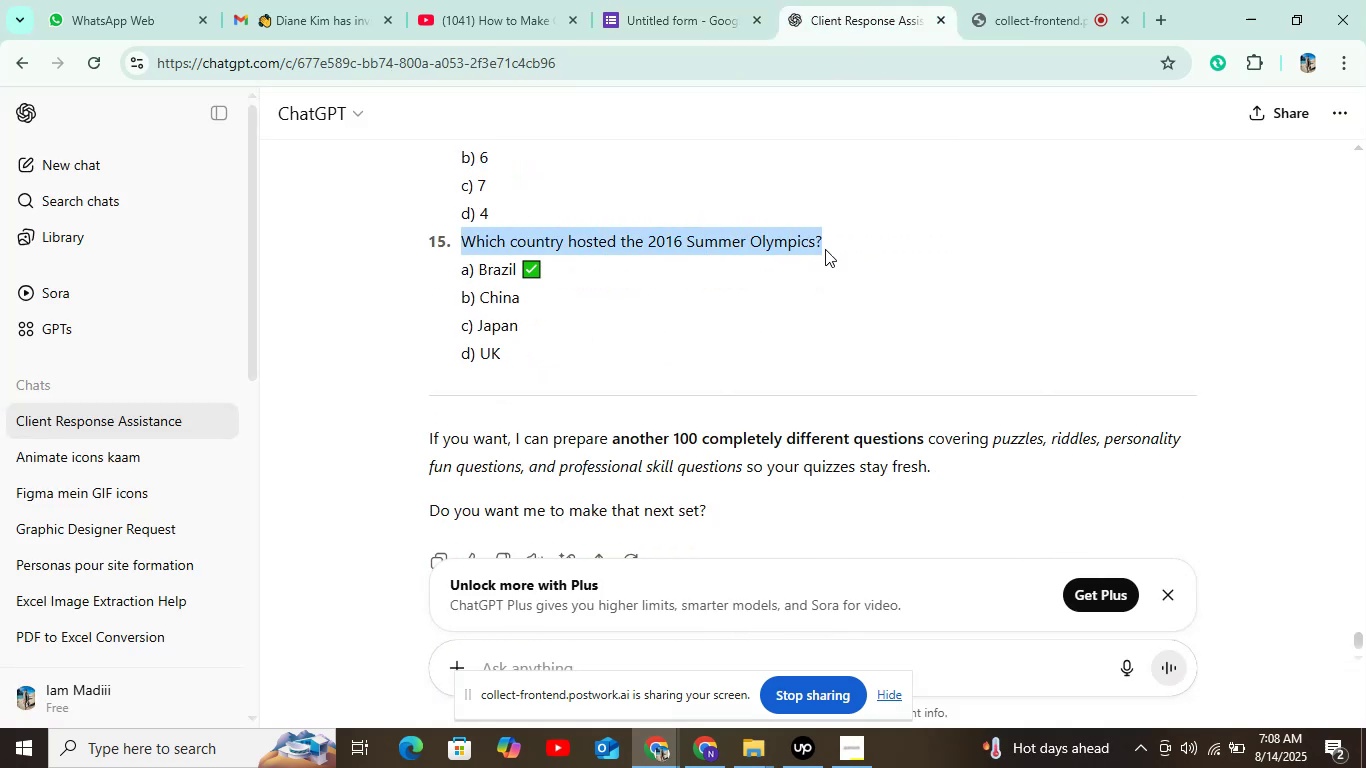 
key(Control+C)
 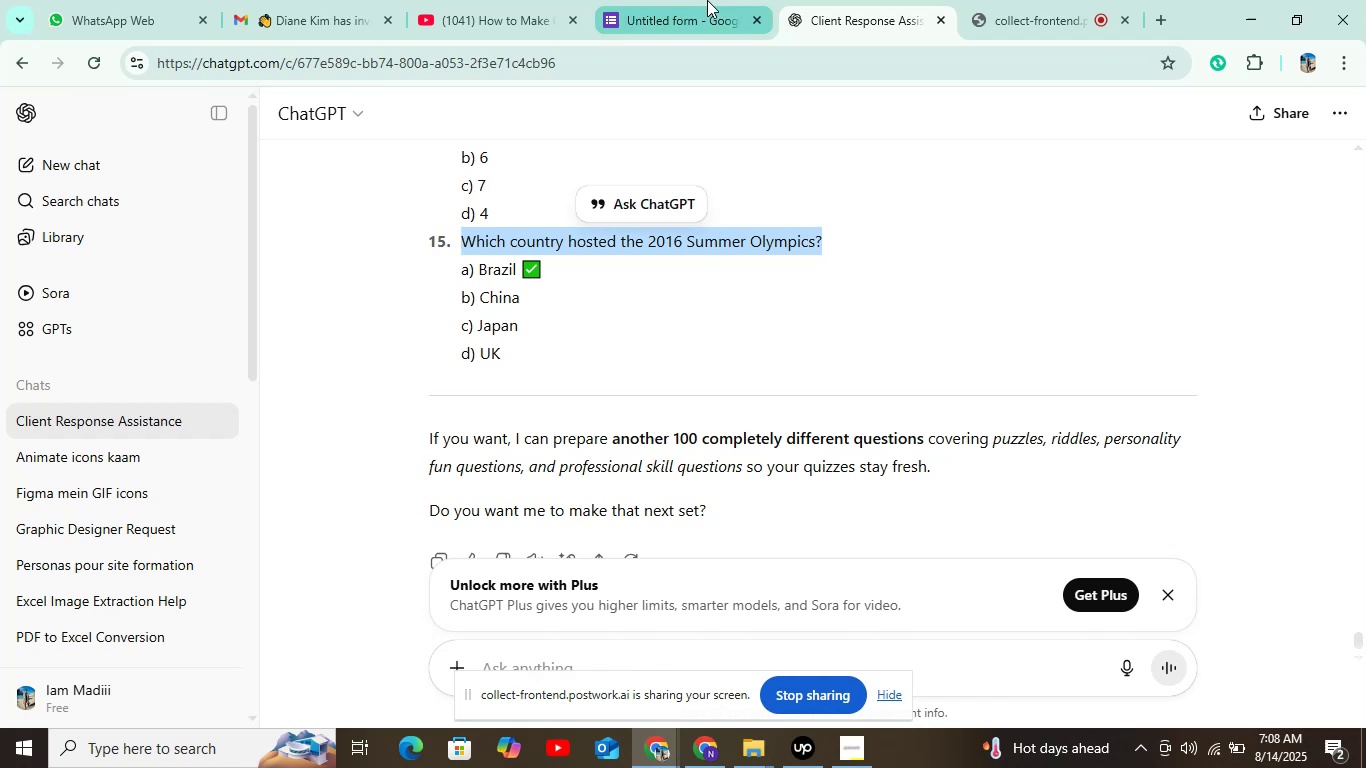 
left_click([707, 0])
 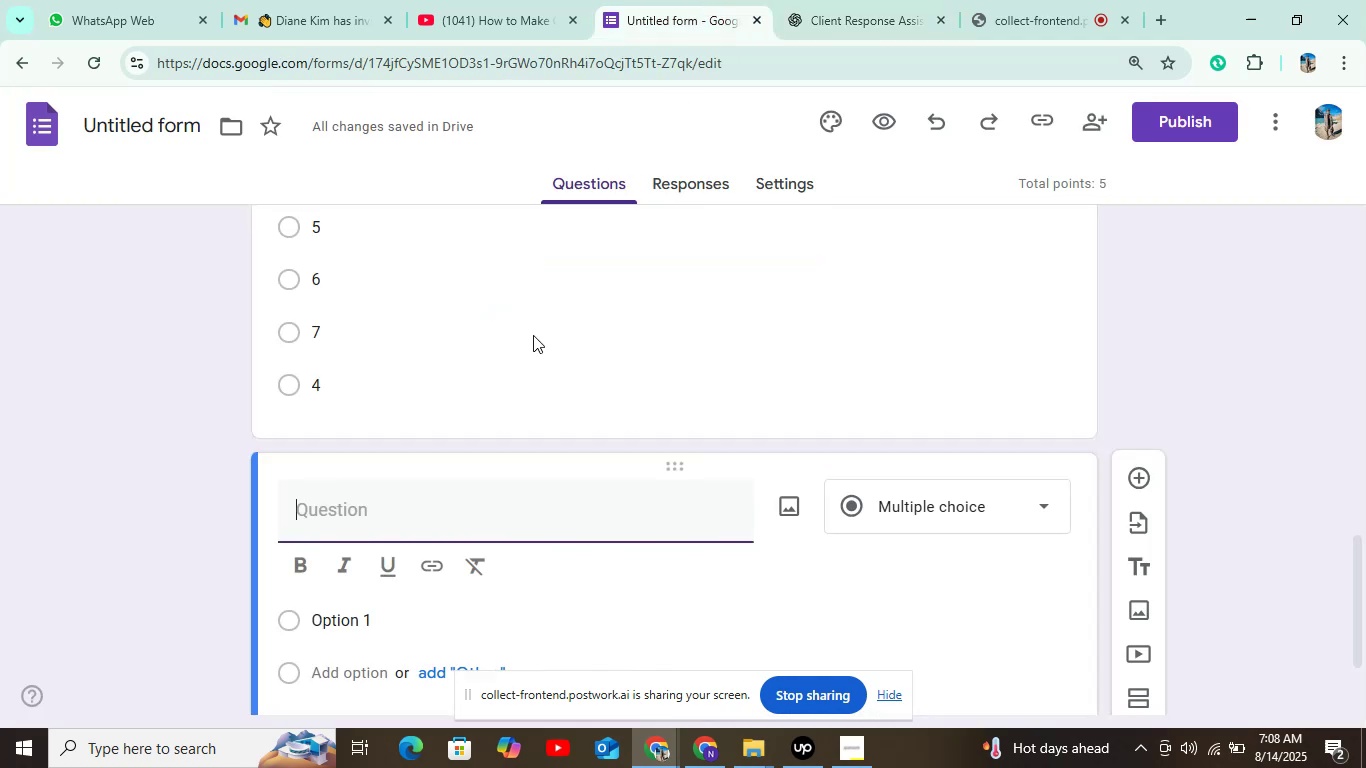 
key(Control+V)
 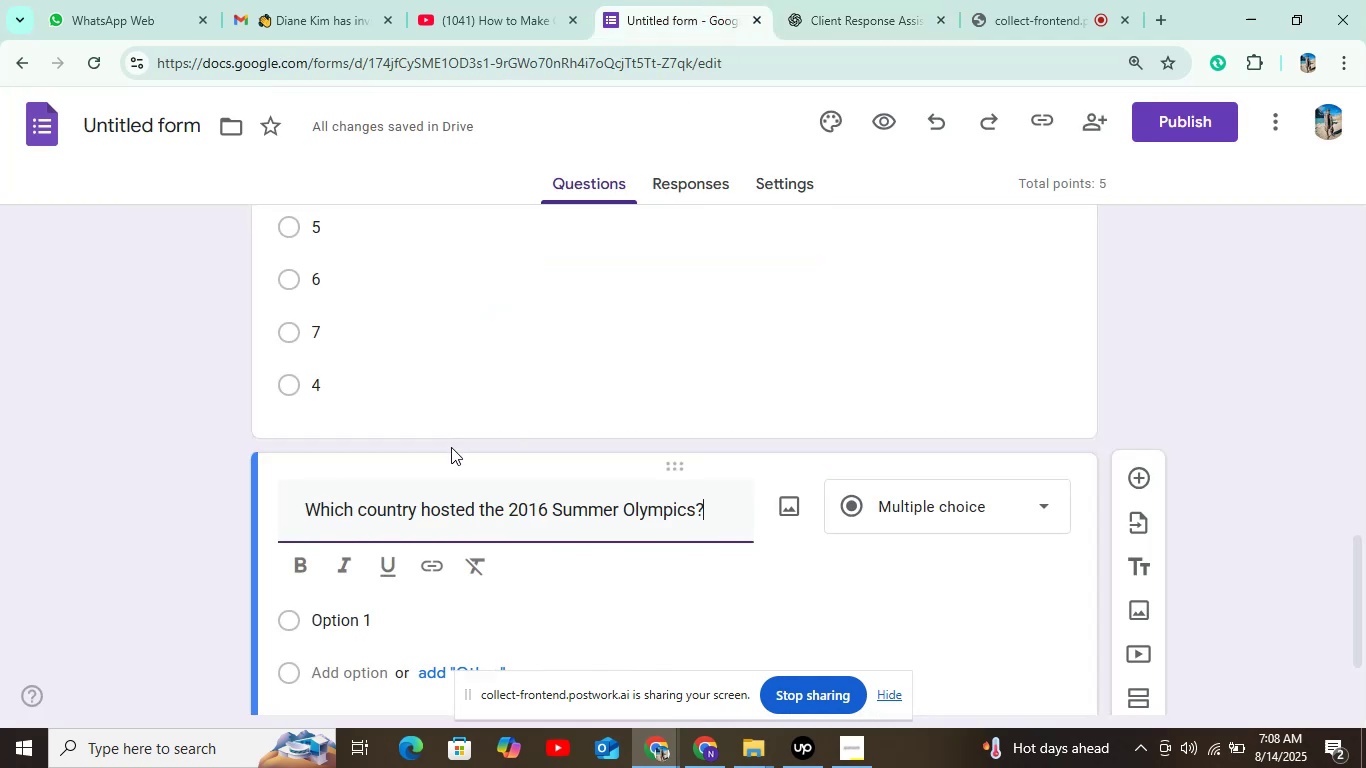 
scroll: coordinate [451, 447], scroll_direction: down, amount: 3.0
 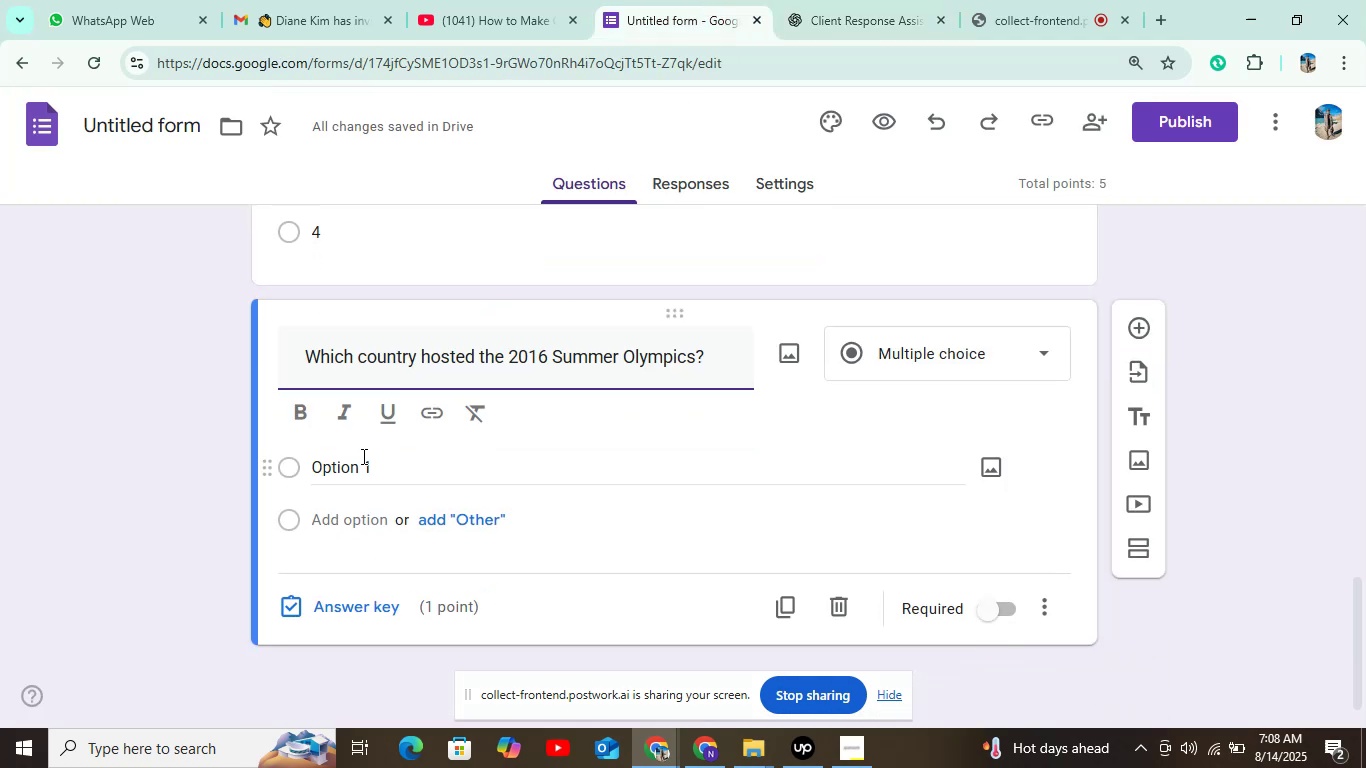 
left_click([362, 456])
 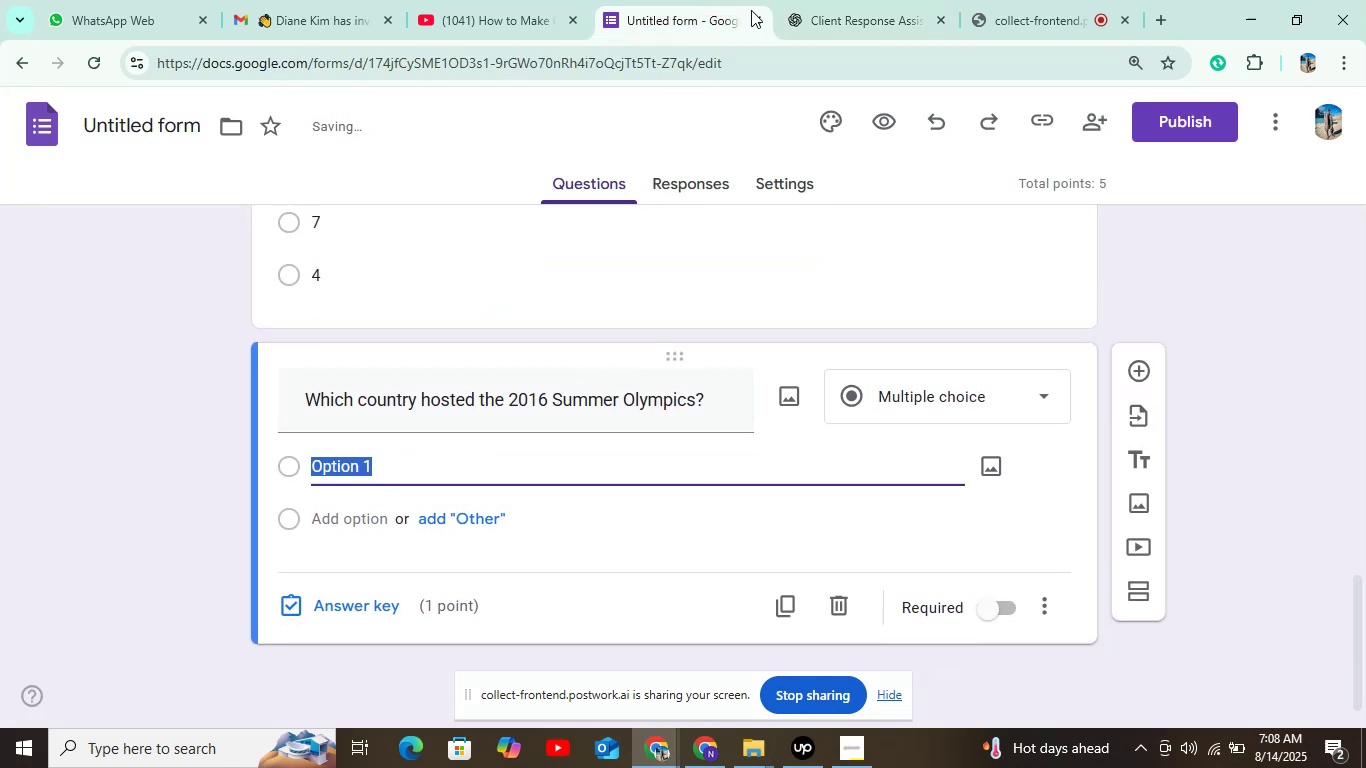 
left_click([888, 0])
 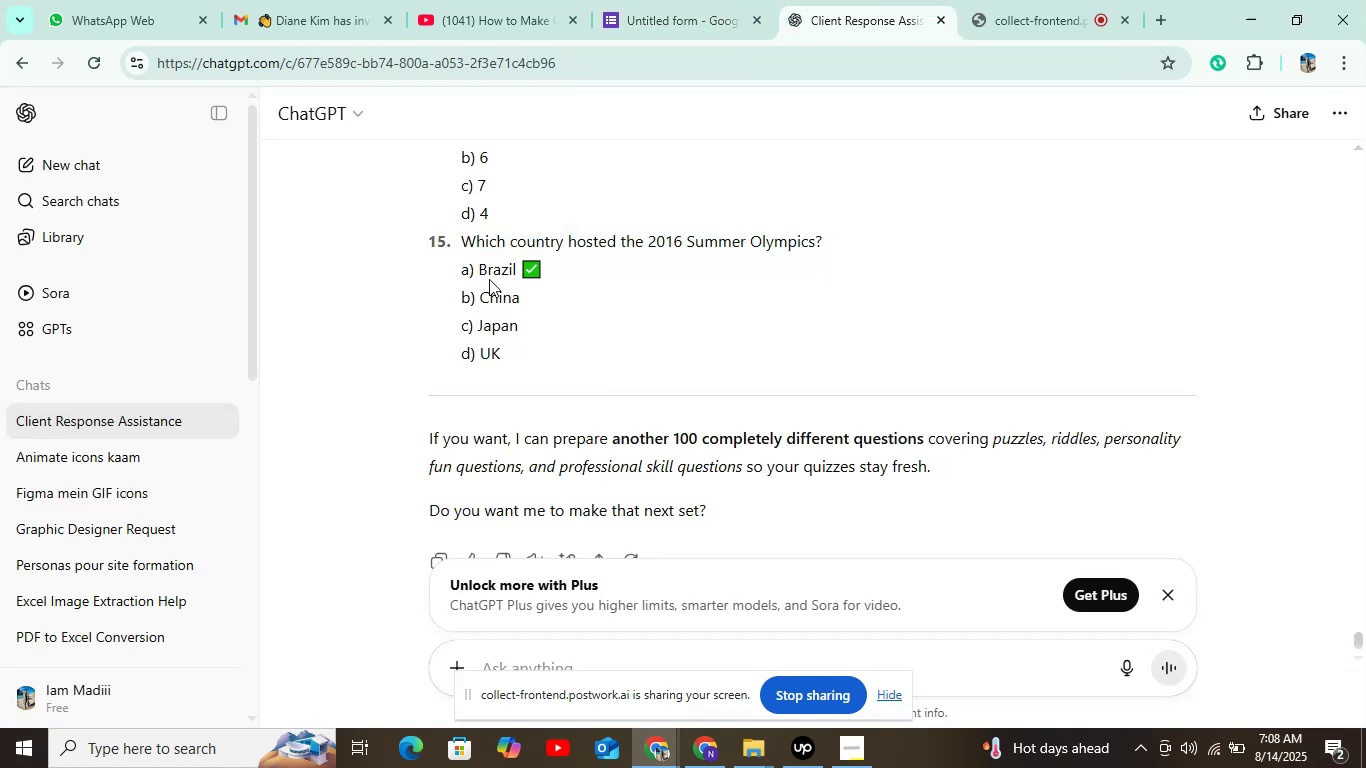 
left_click_drag(start_coordinate=[476, 268], to_coordinate=[523, 266])
 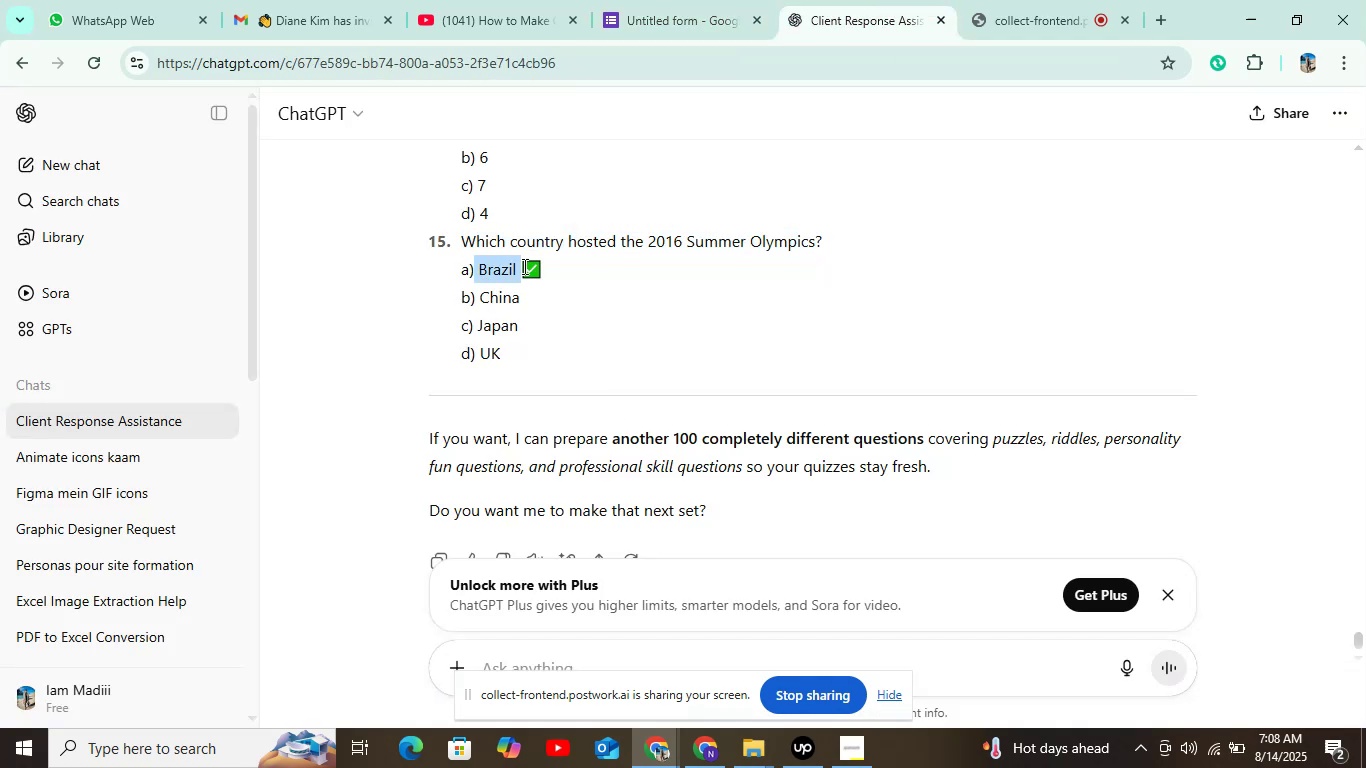 
key(Control+C)
 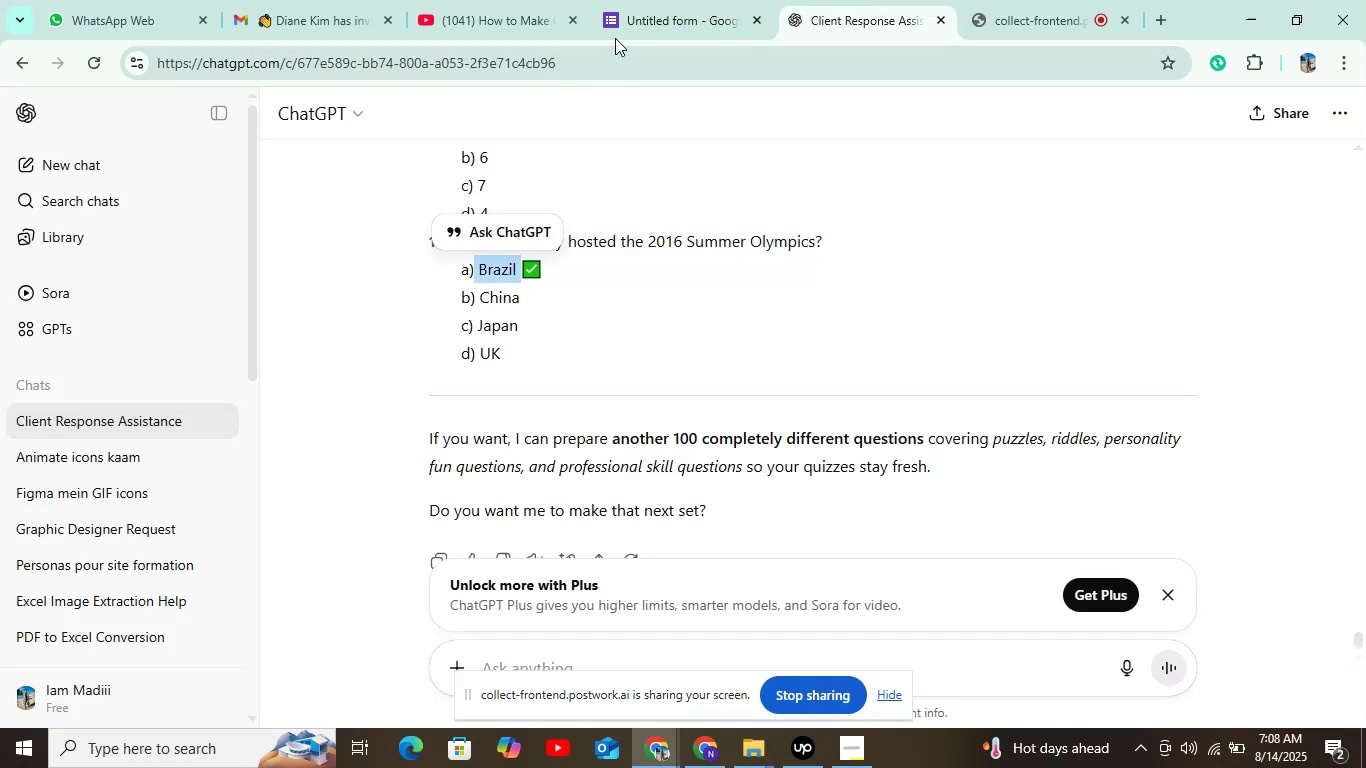 
left_click([617, 37])
 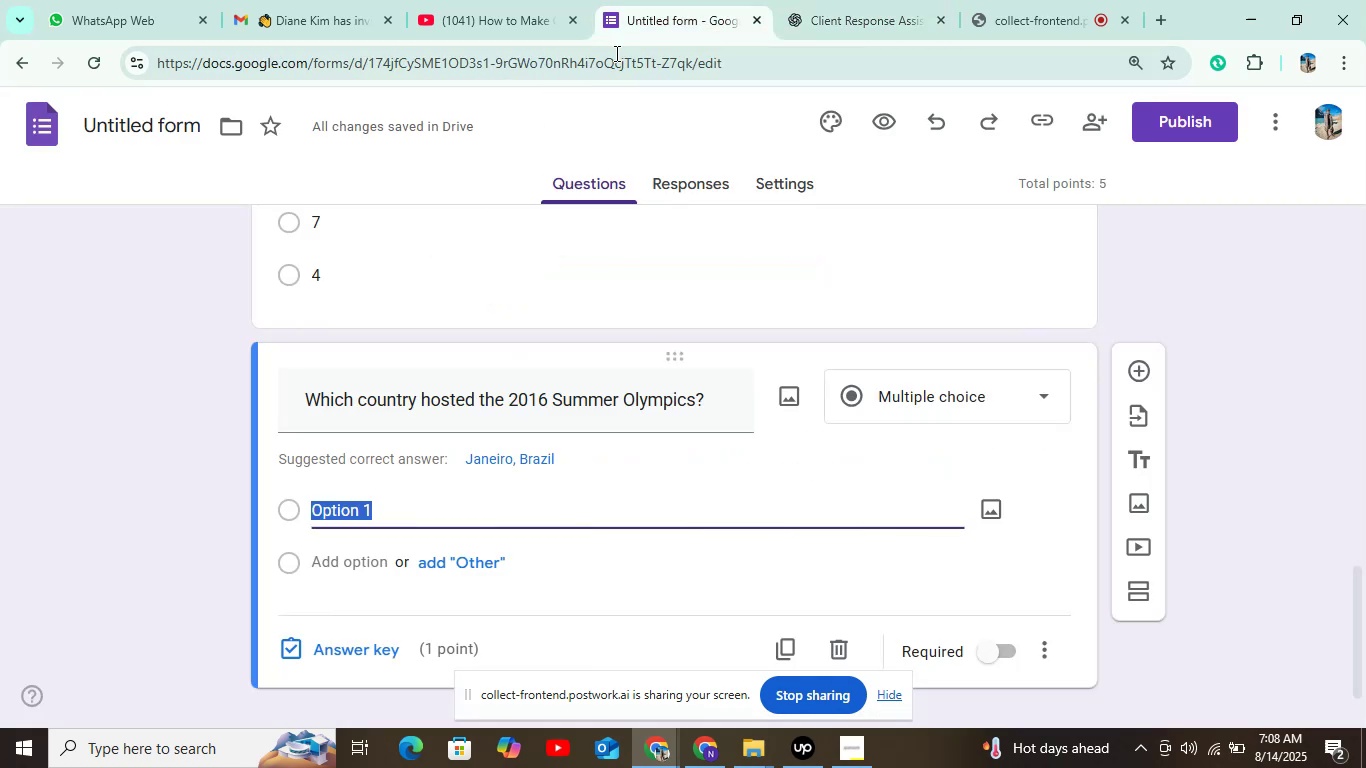 
key(Control+V)
 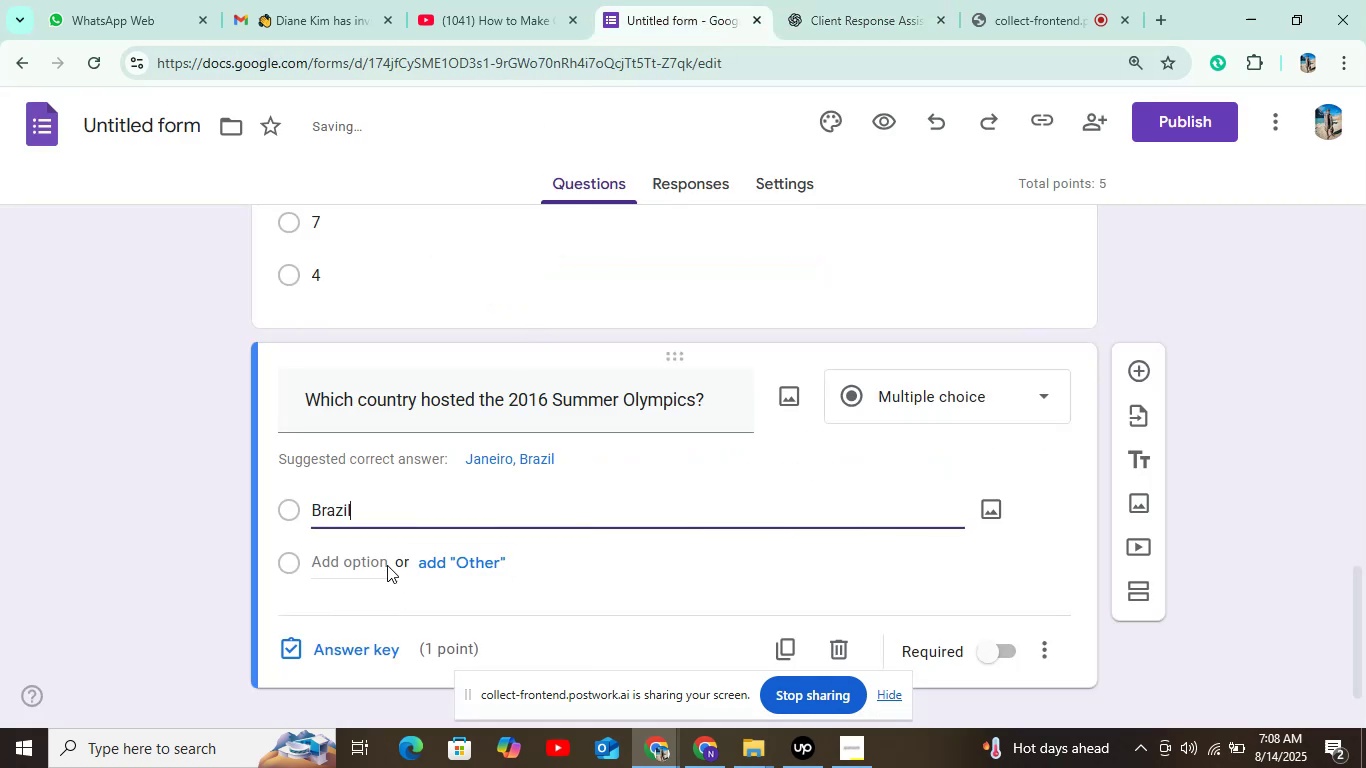 
left_click([384, 558])
 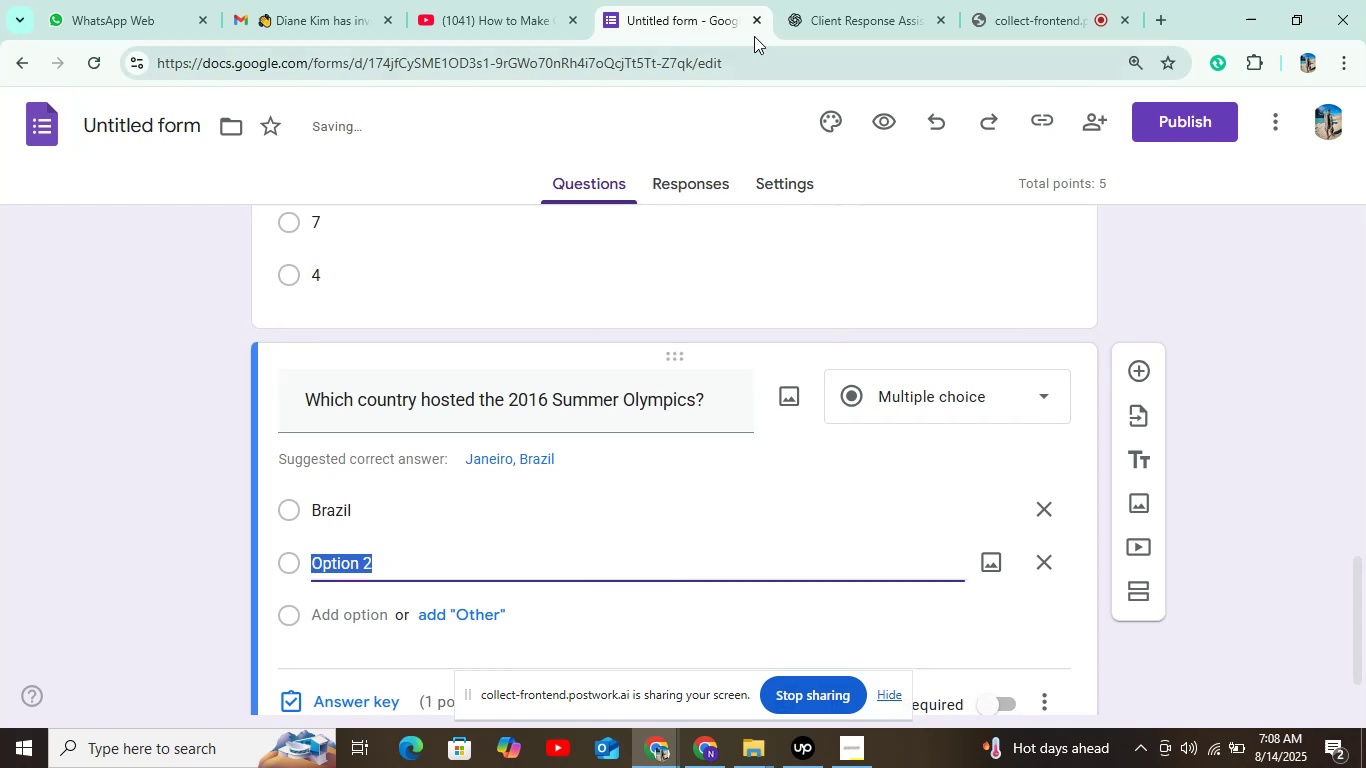 
left_click([832, 13])
 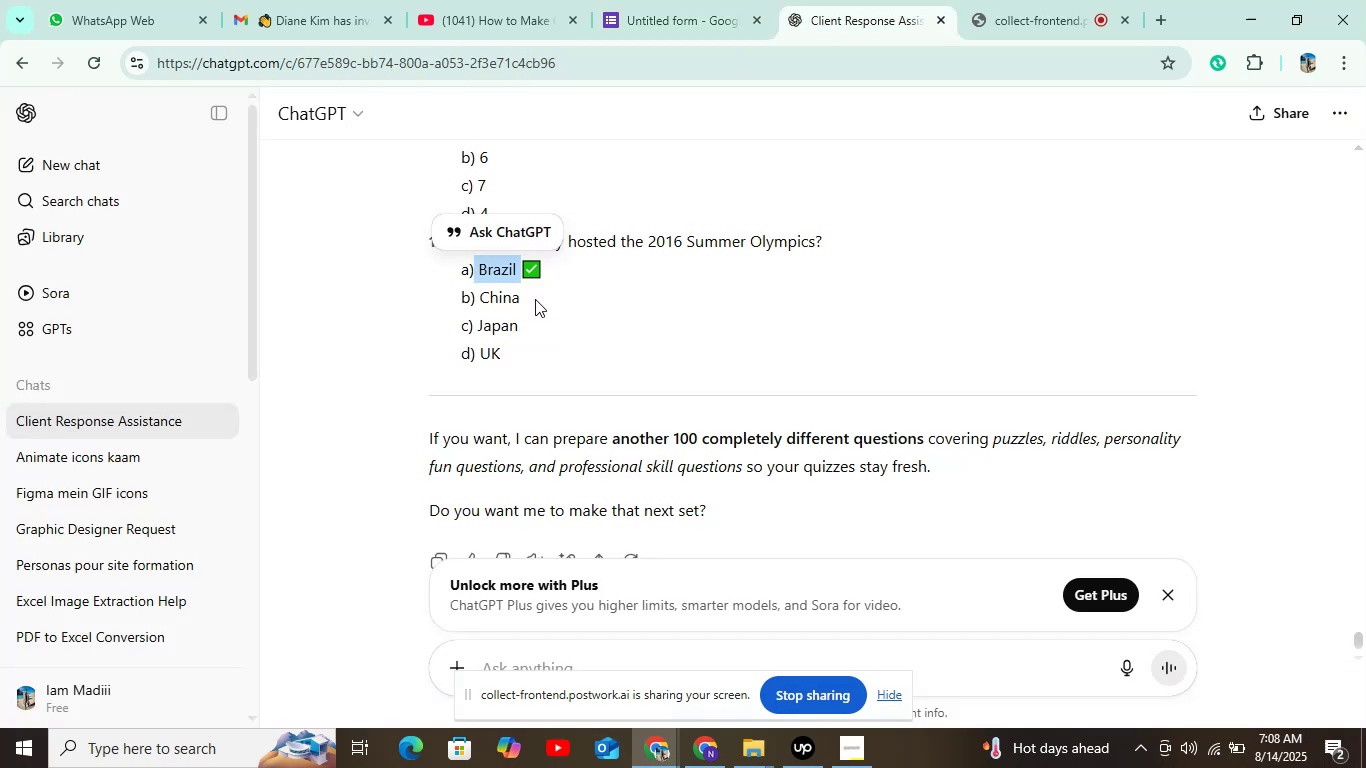 
double_click([508, 297])
 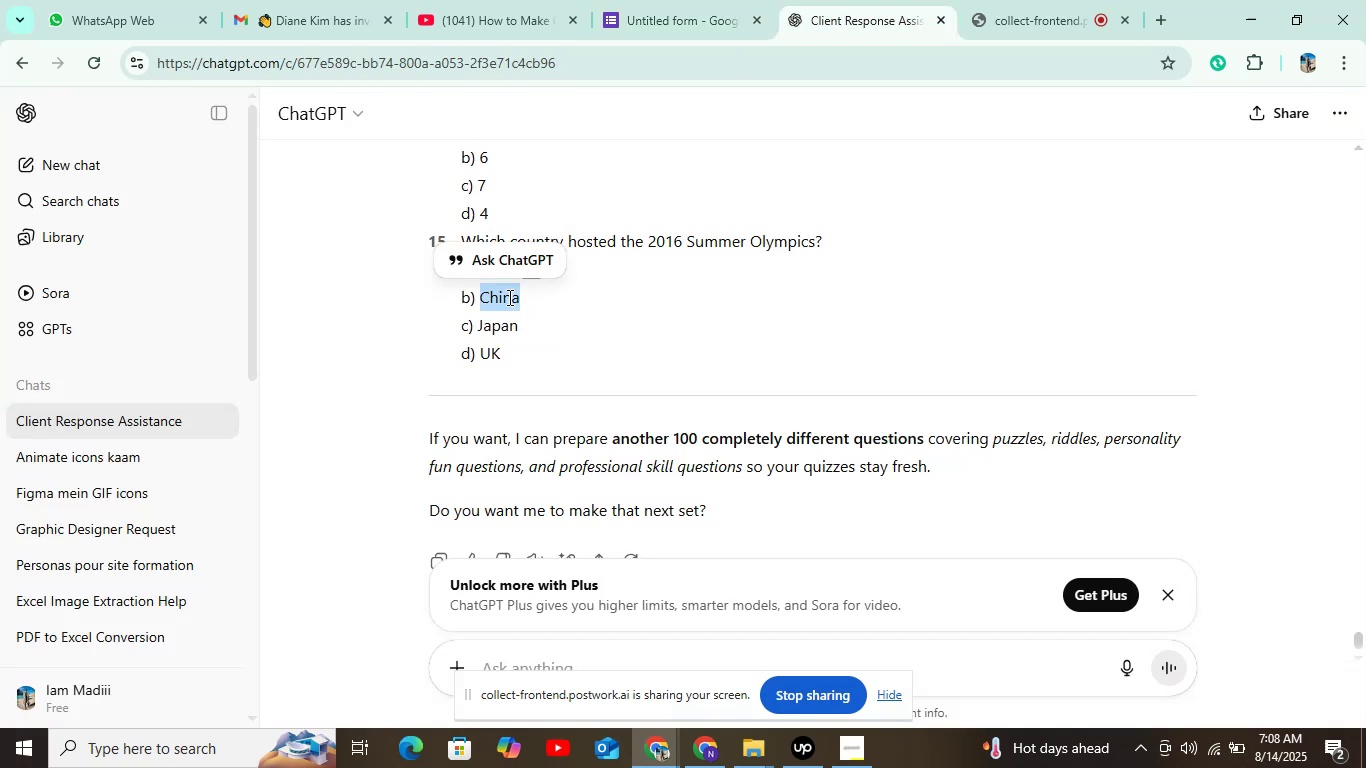 
key(Control+C)
 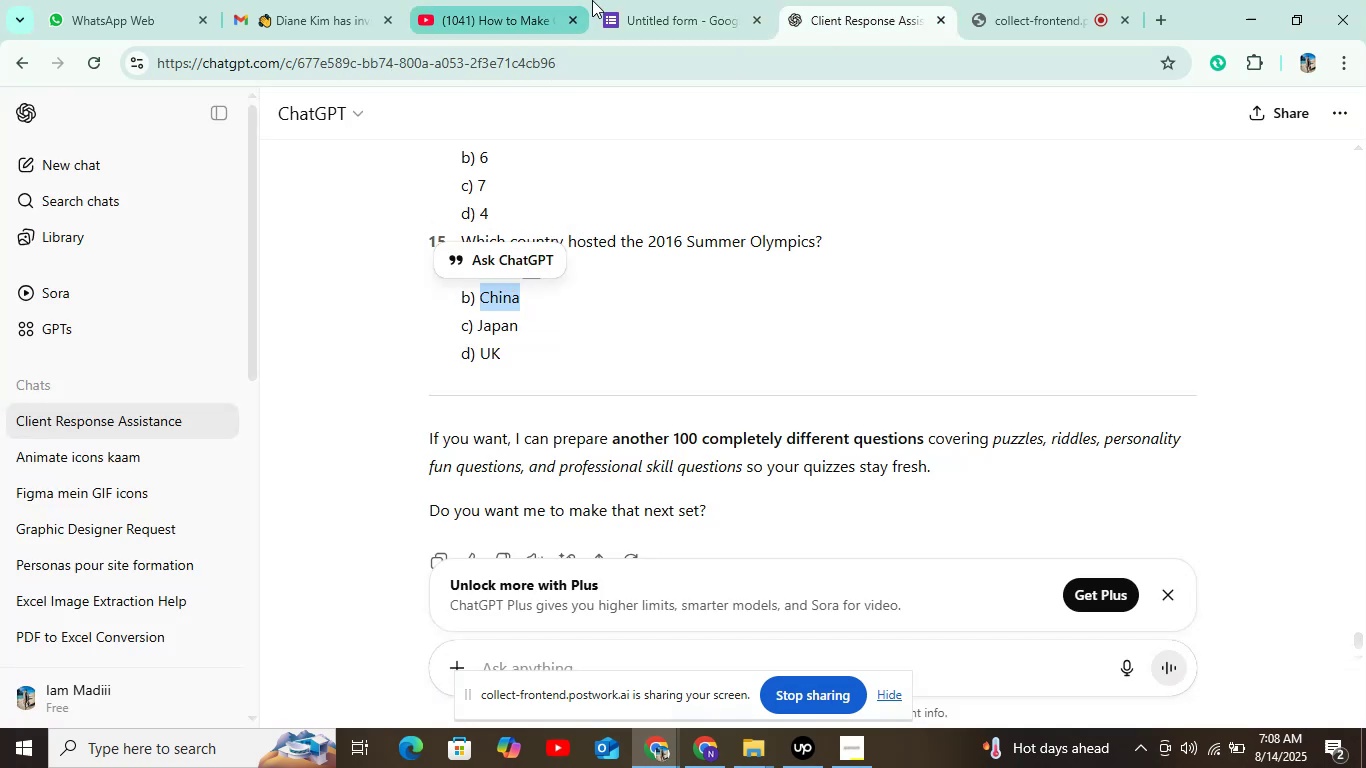 
left_click([643, 0])
 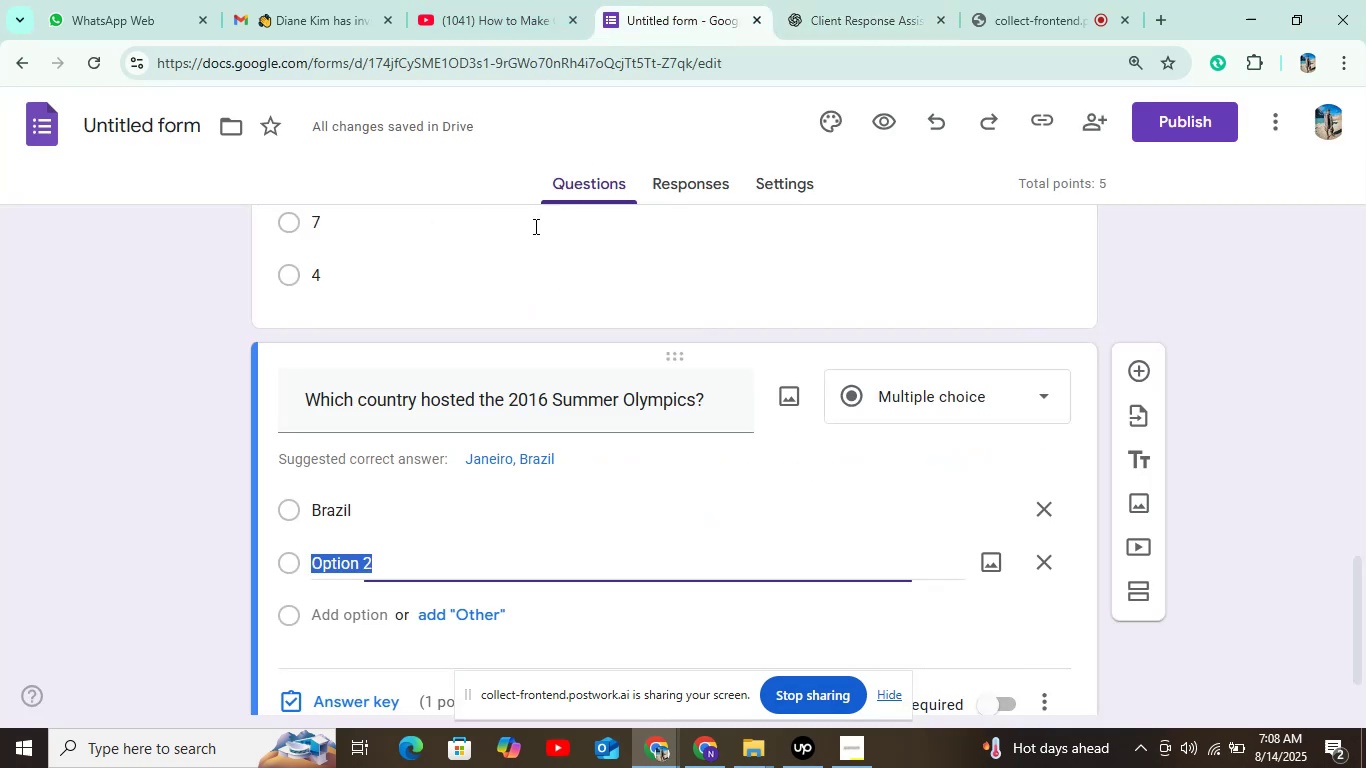 
key(Control+V)
 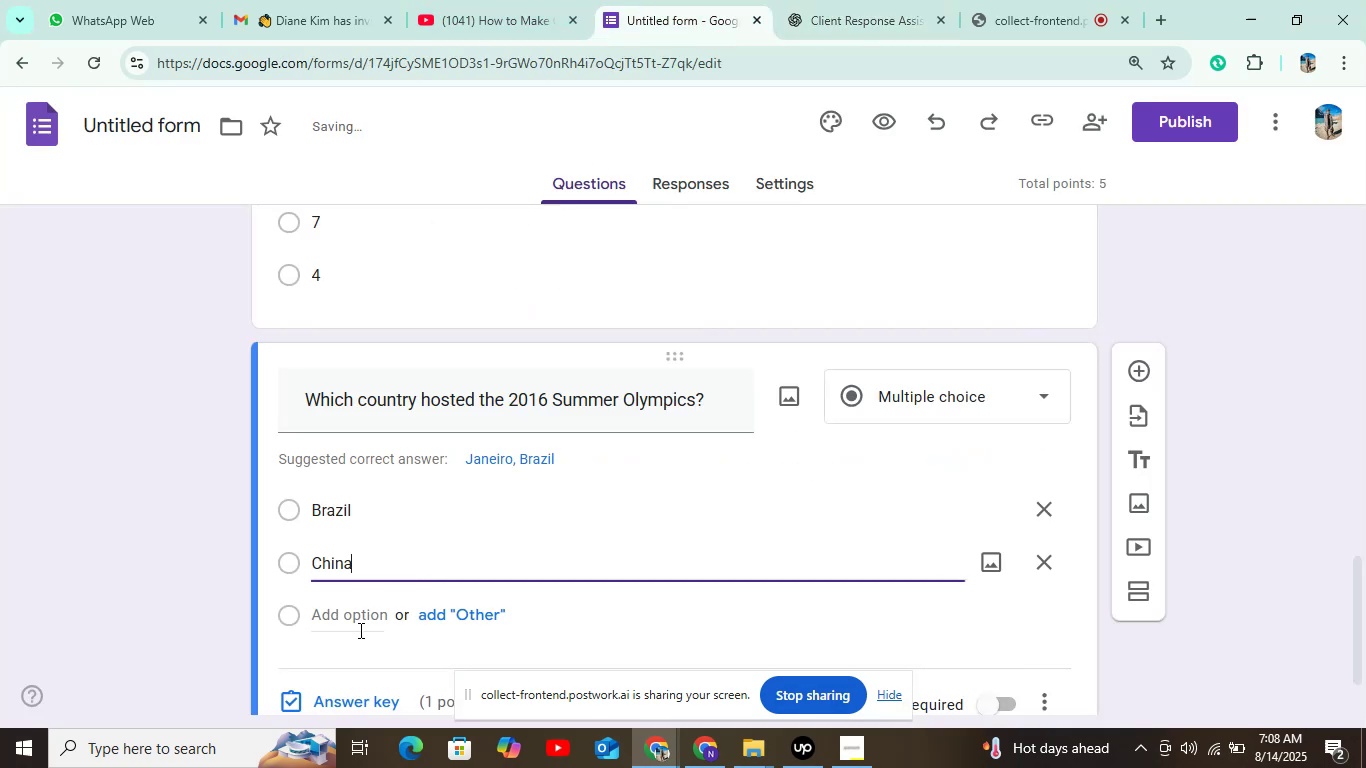 
left_click([359, 626])
 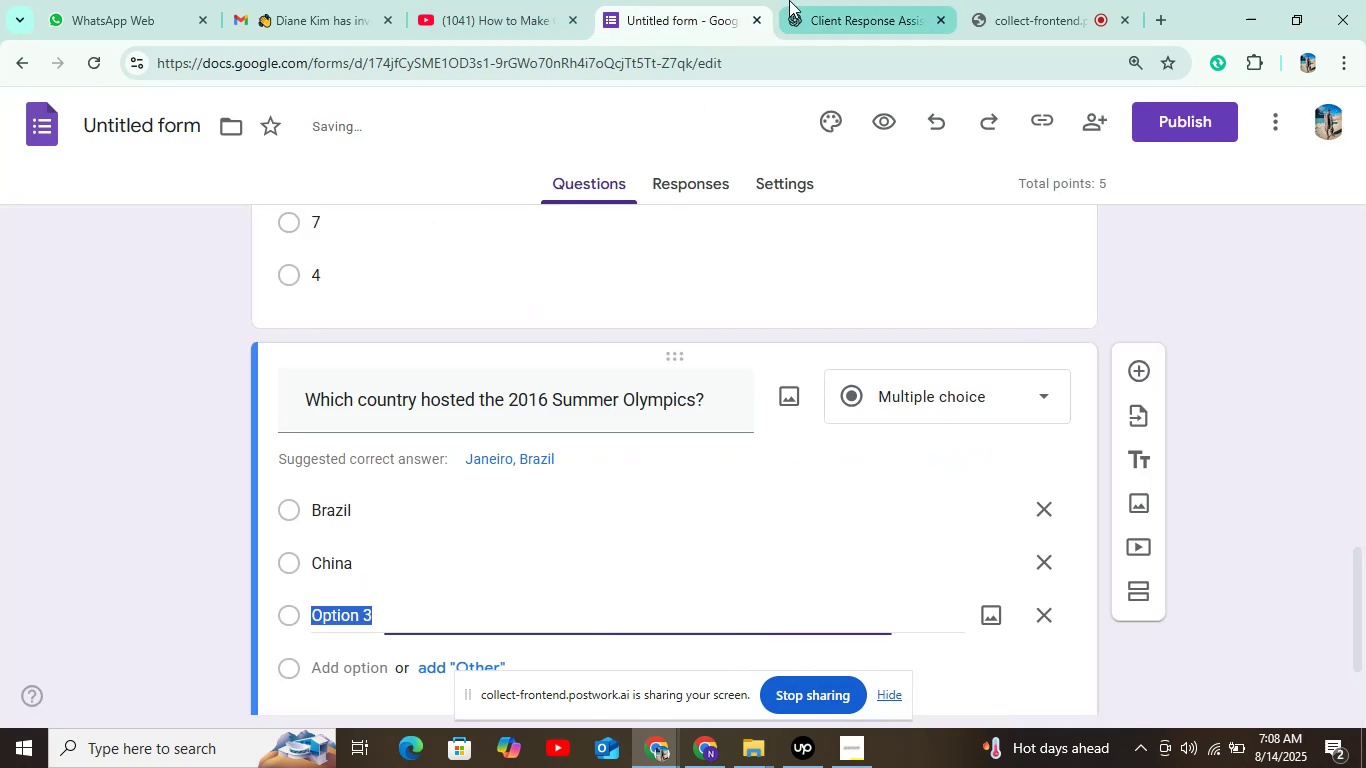 
left_click([789, 0])
 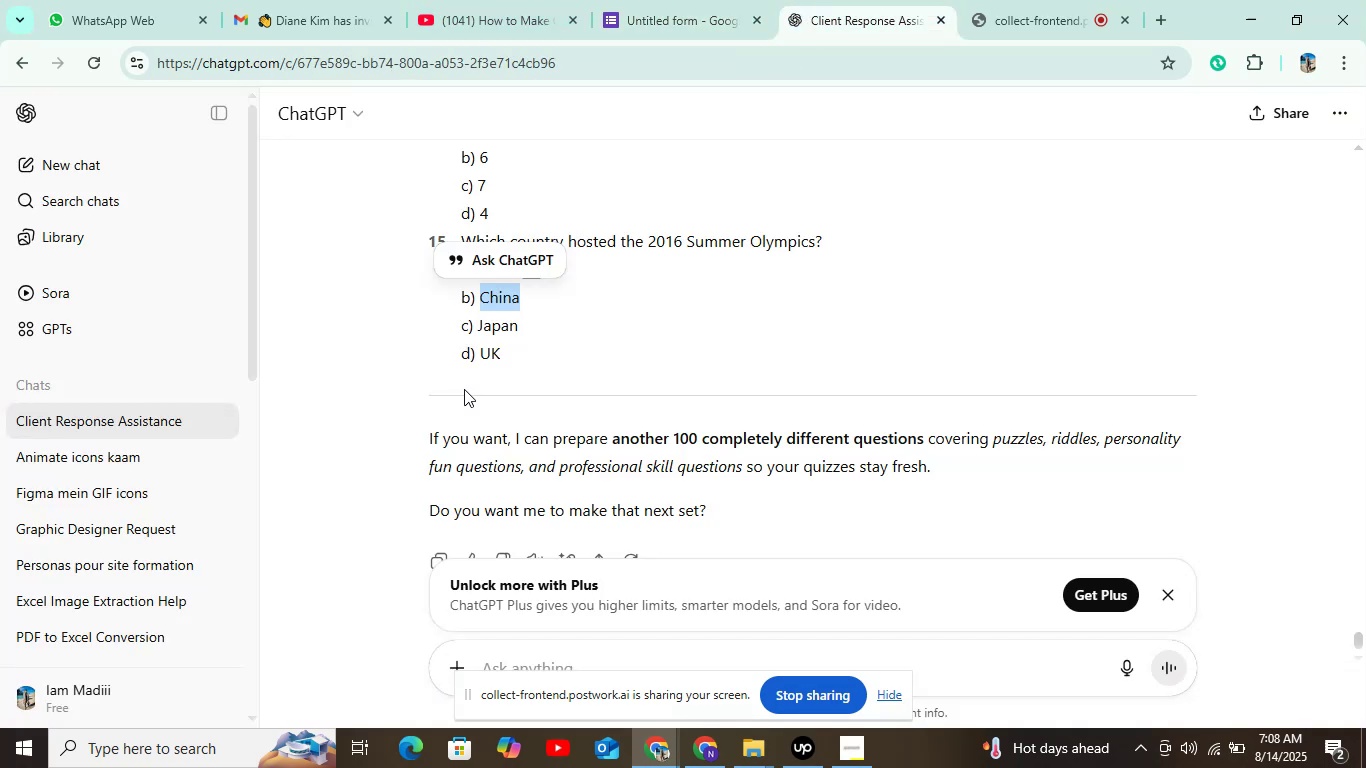 
double_click([497, 315])
 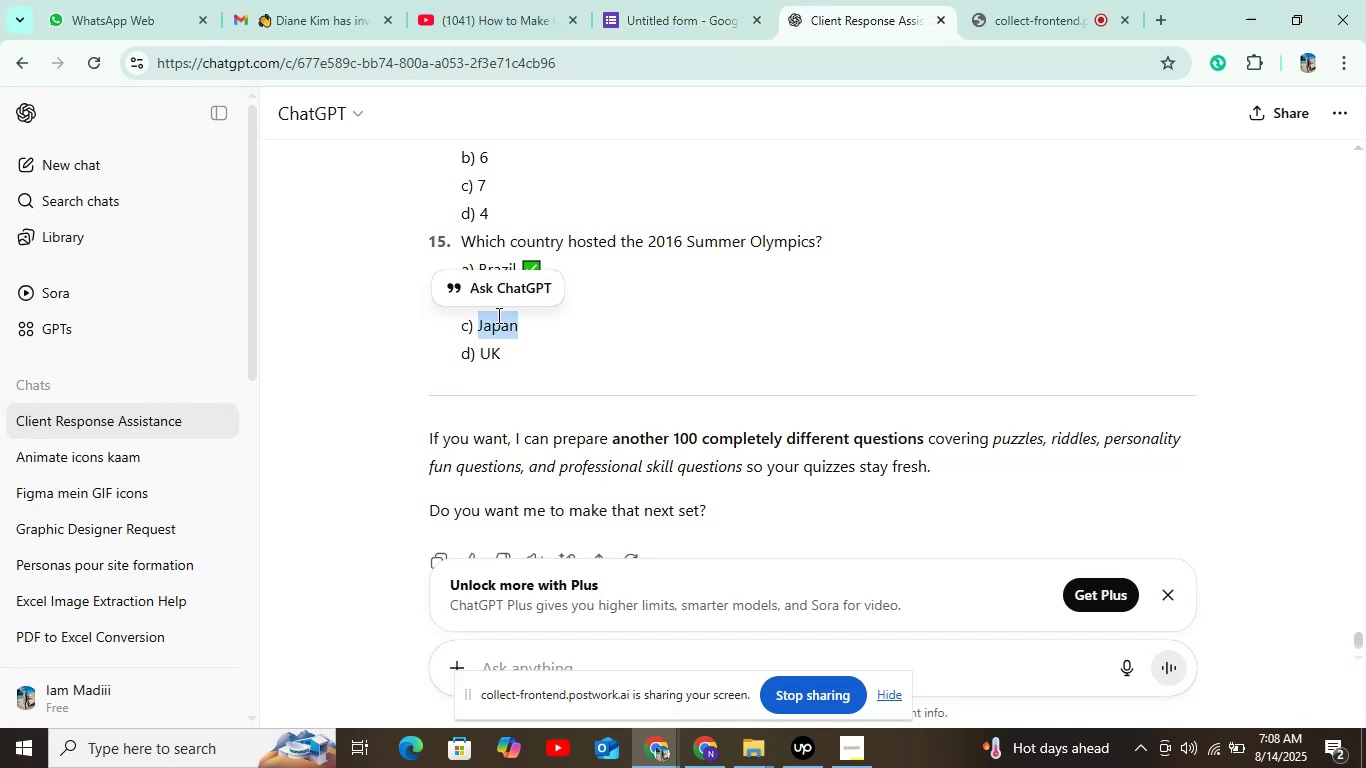 
key(Control+C)
 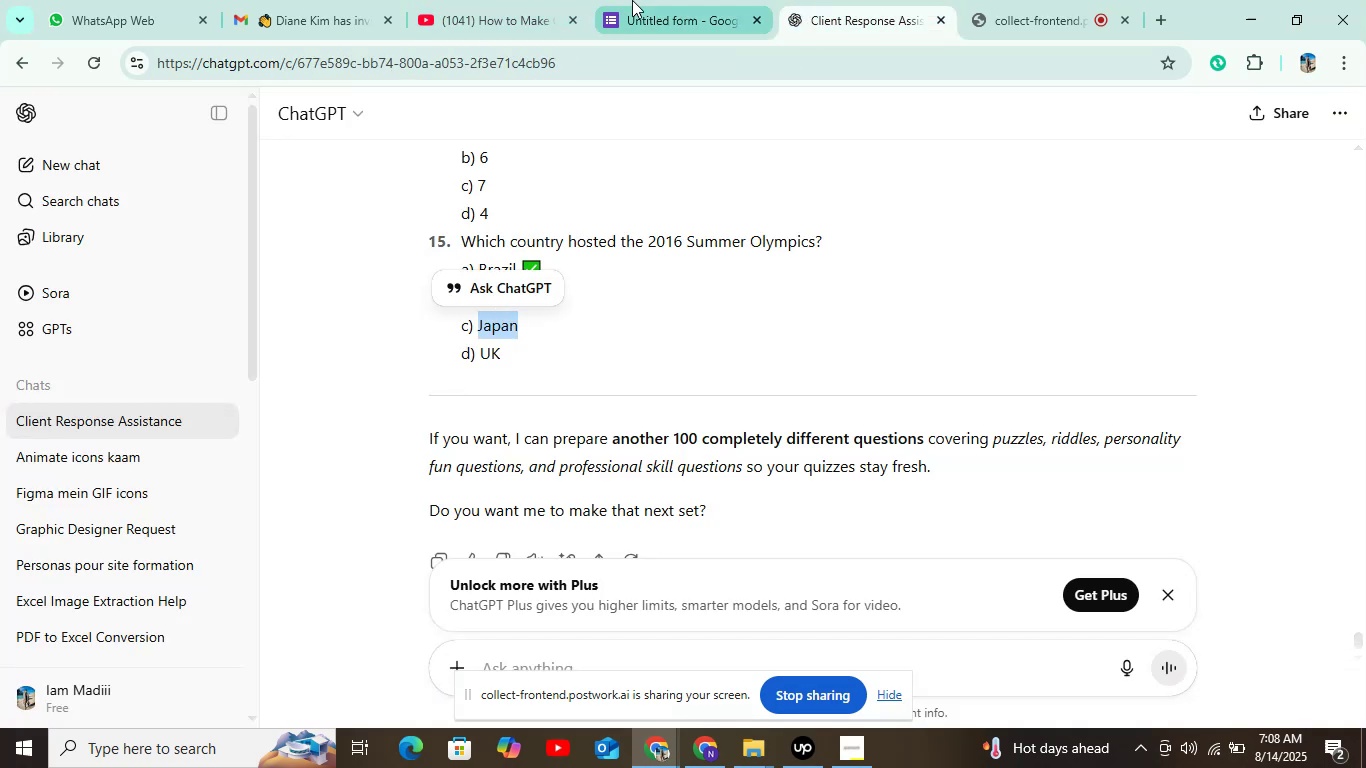 
left_click([632, 0])
 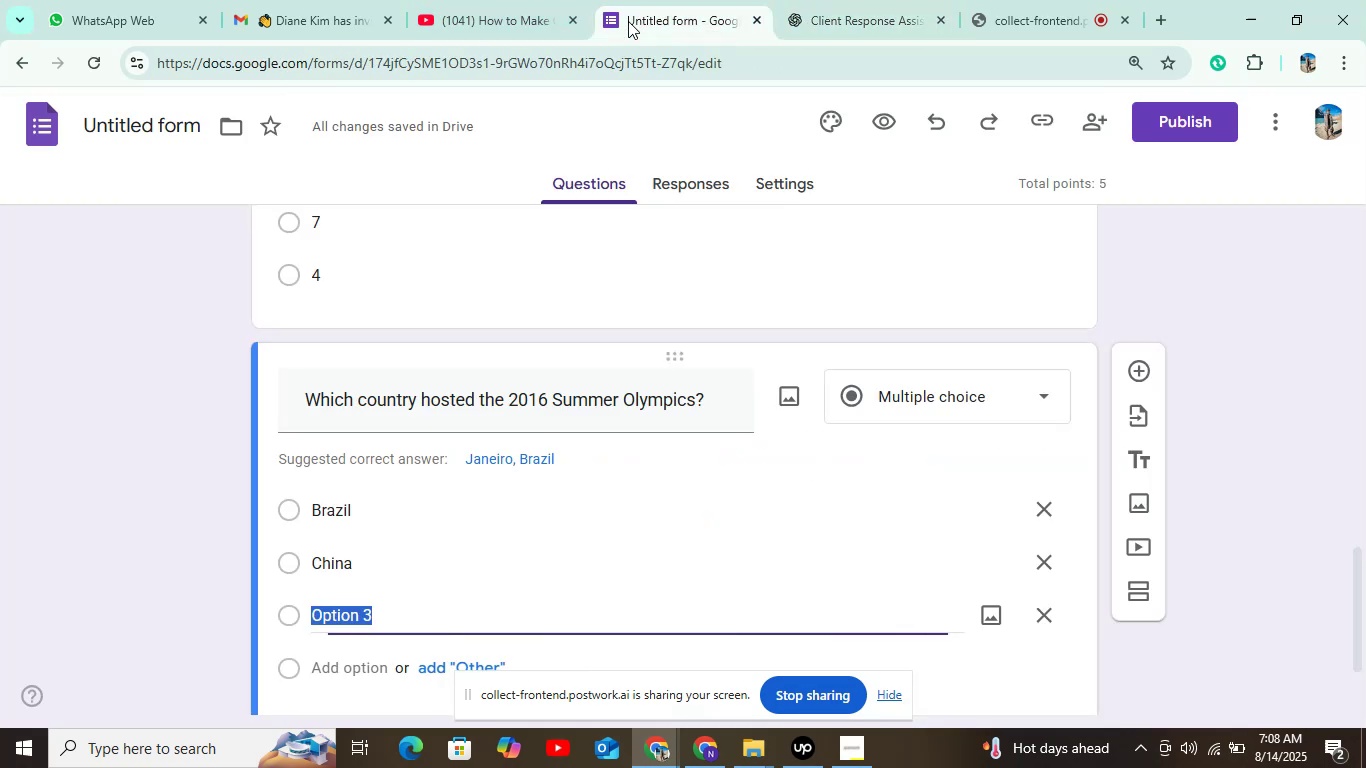 
key(Control+V)
 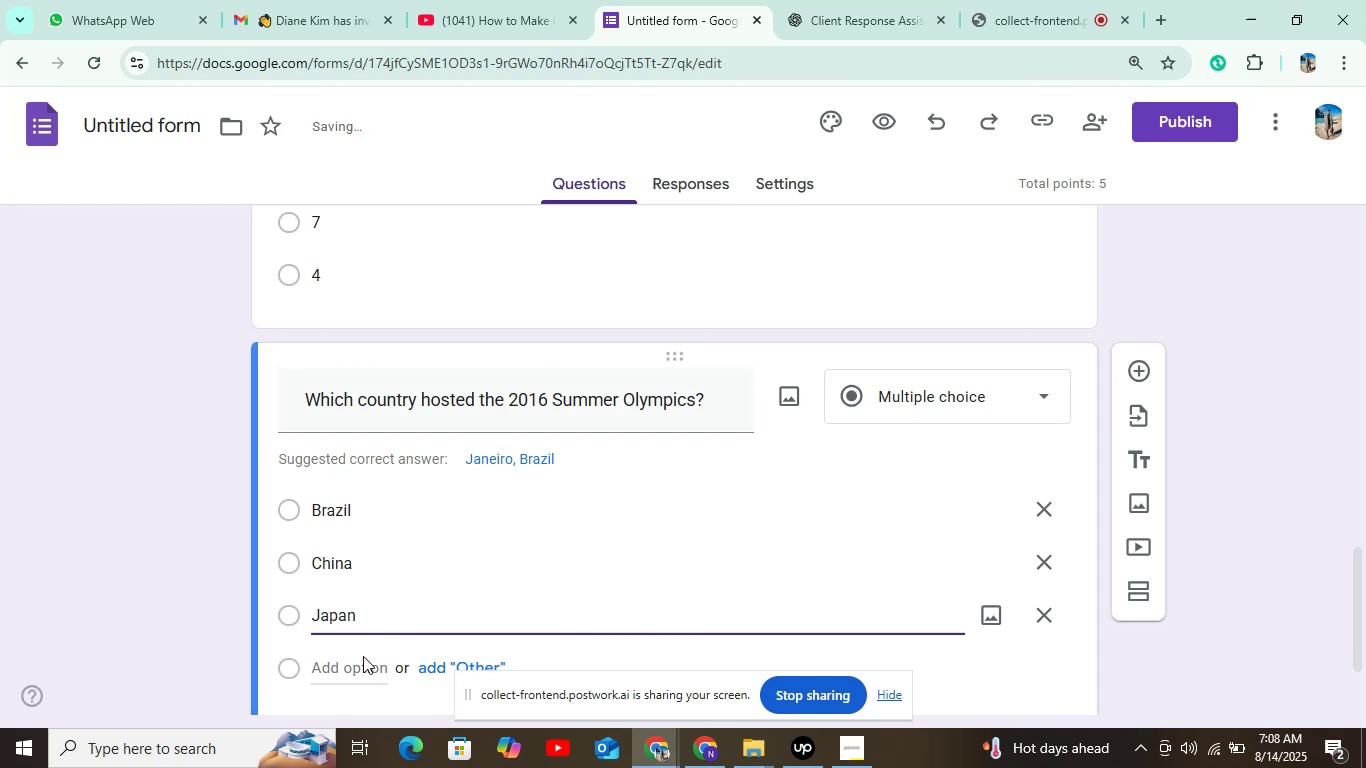 
left_click([363, 658])
 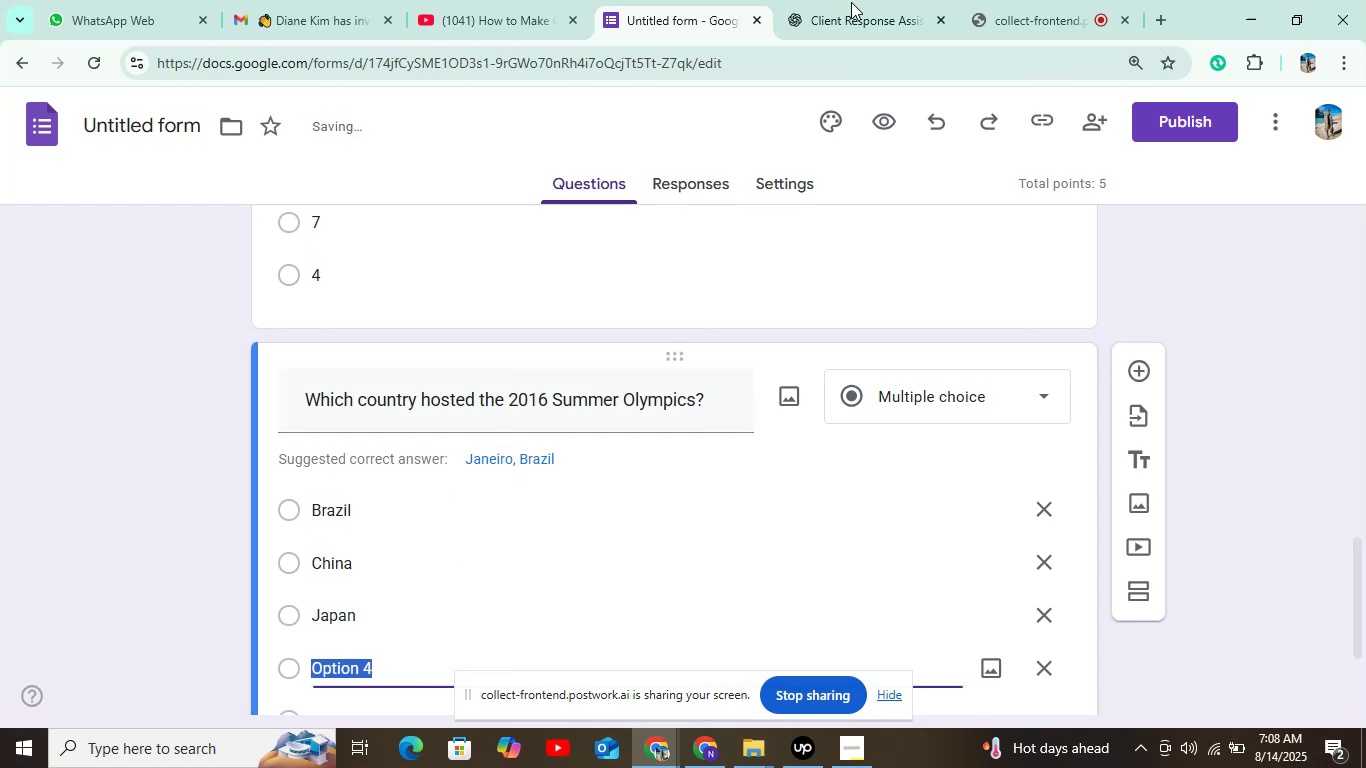 
left_click([870, 0])
 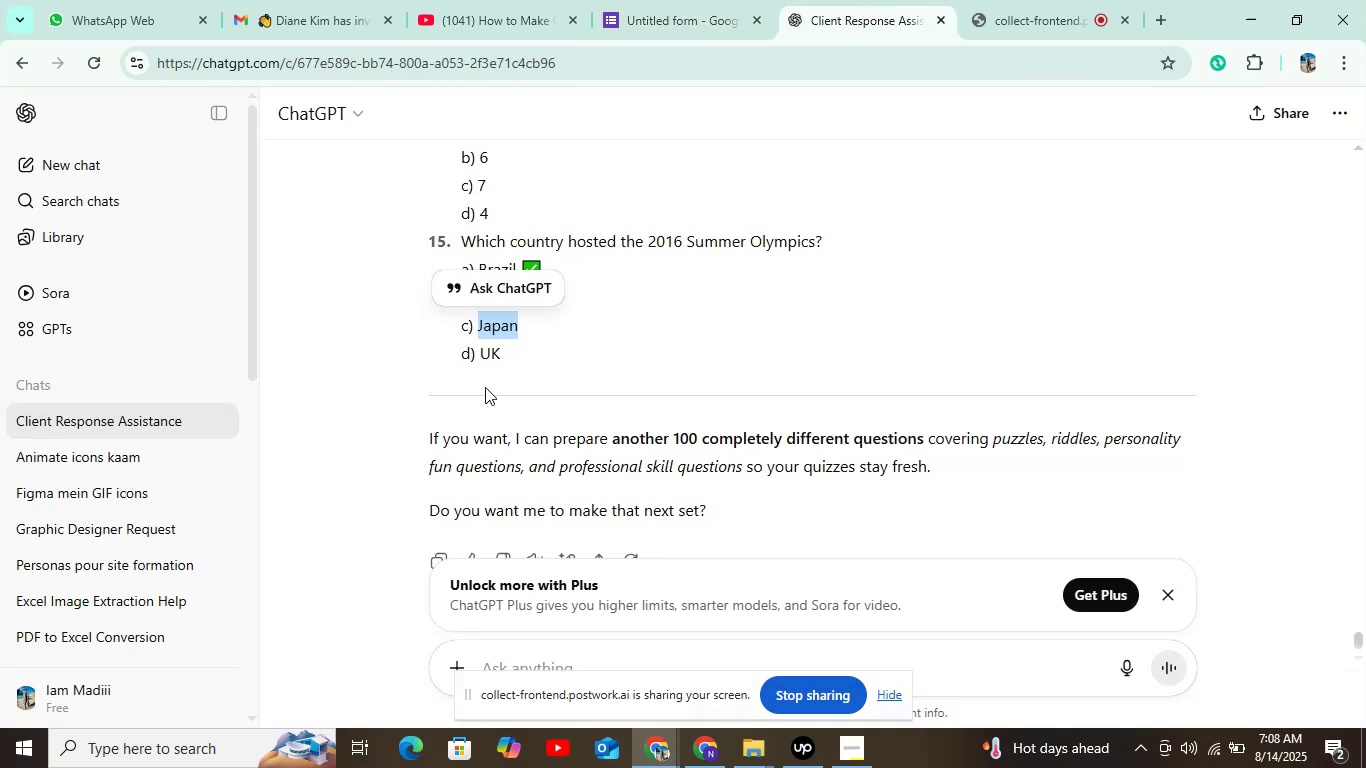 
double_click([492, 358])
 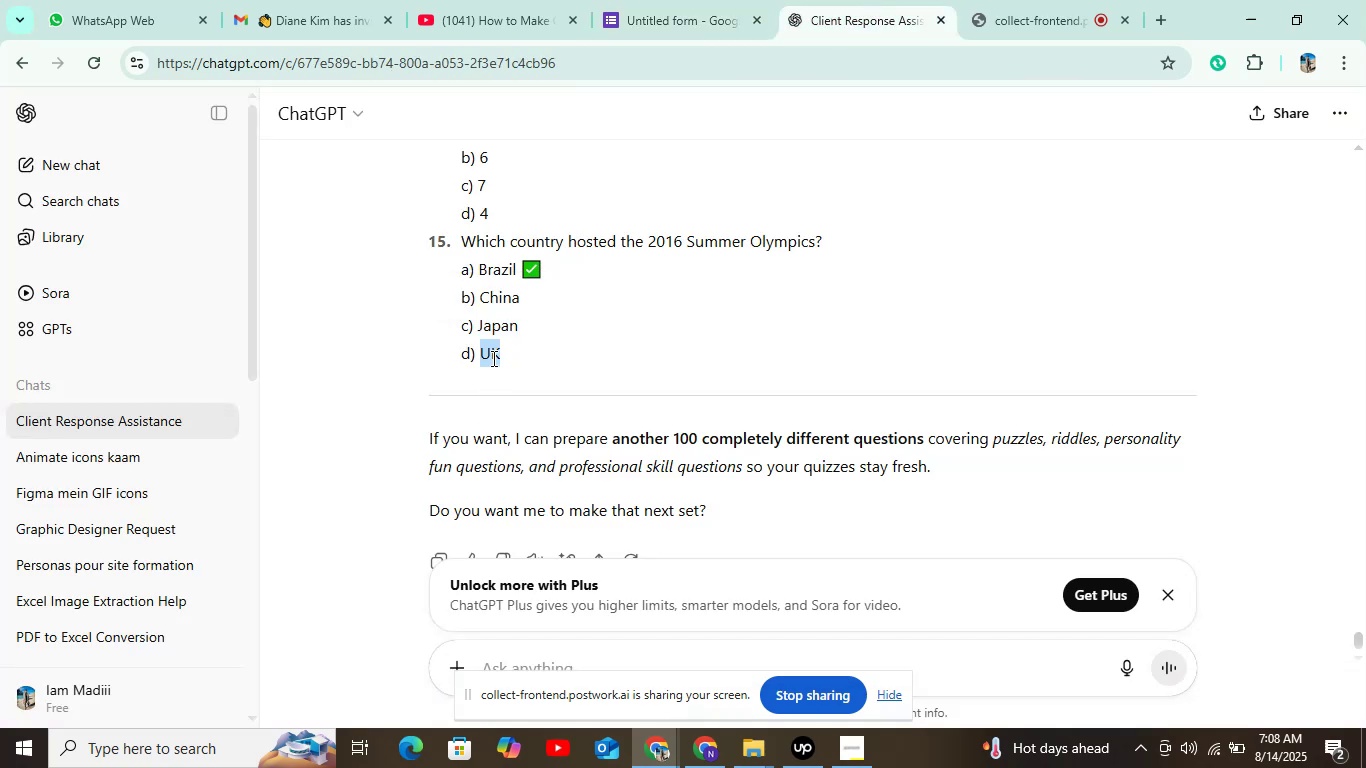 
key(Control+C)
 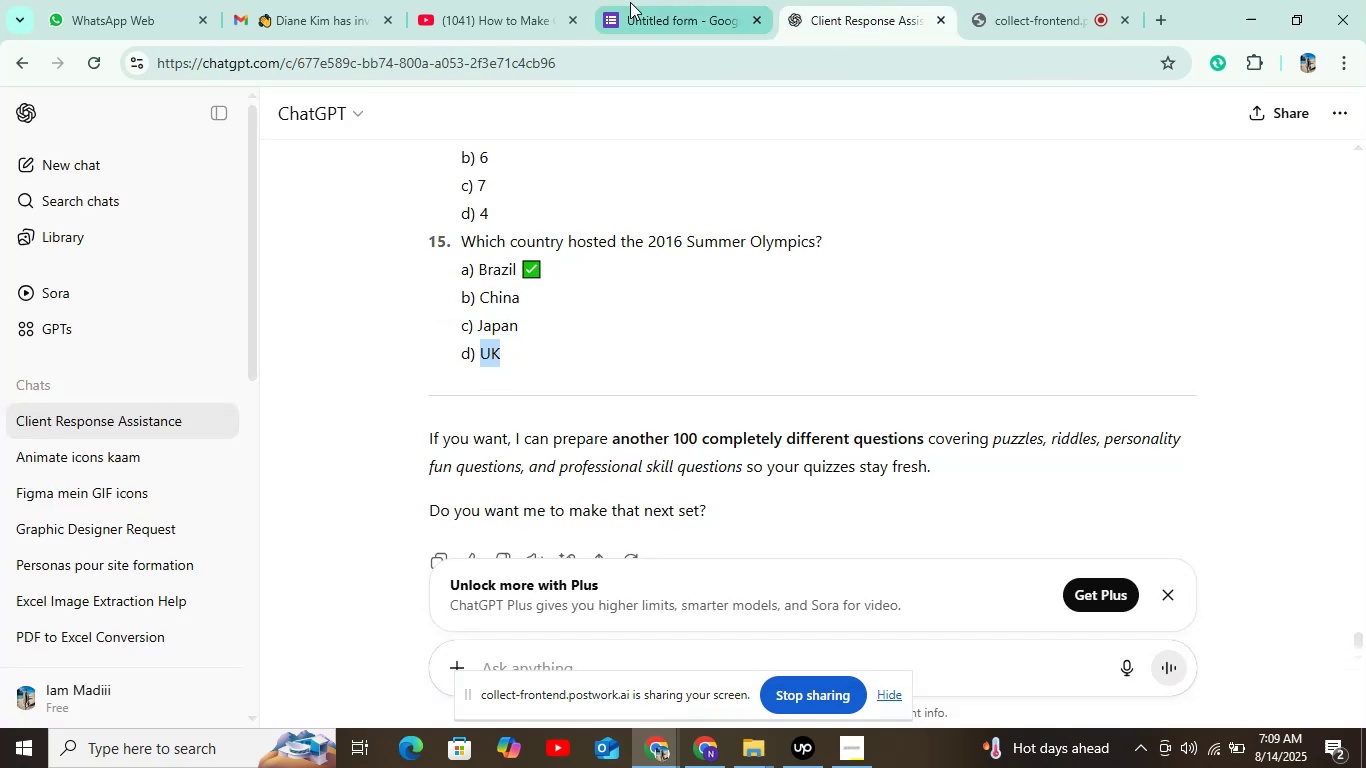 
left_click([630, 2])
 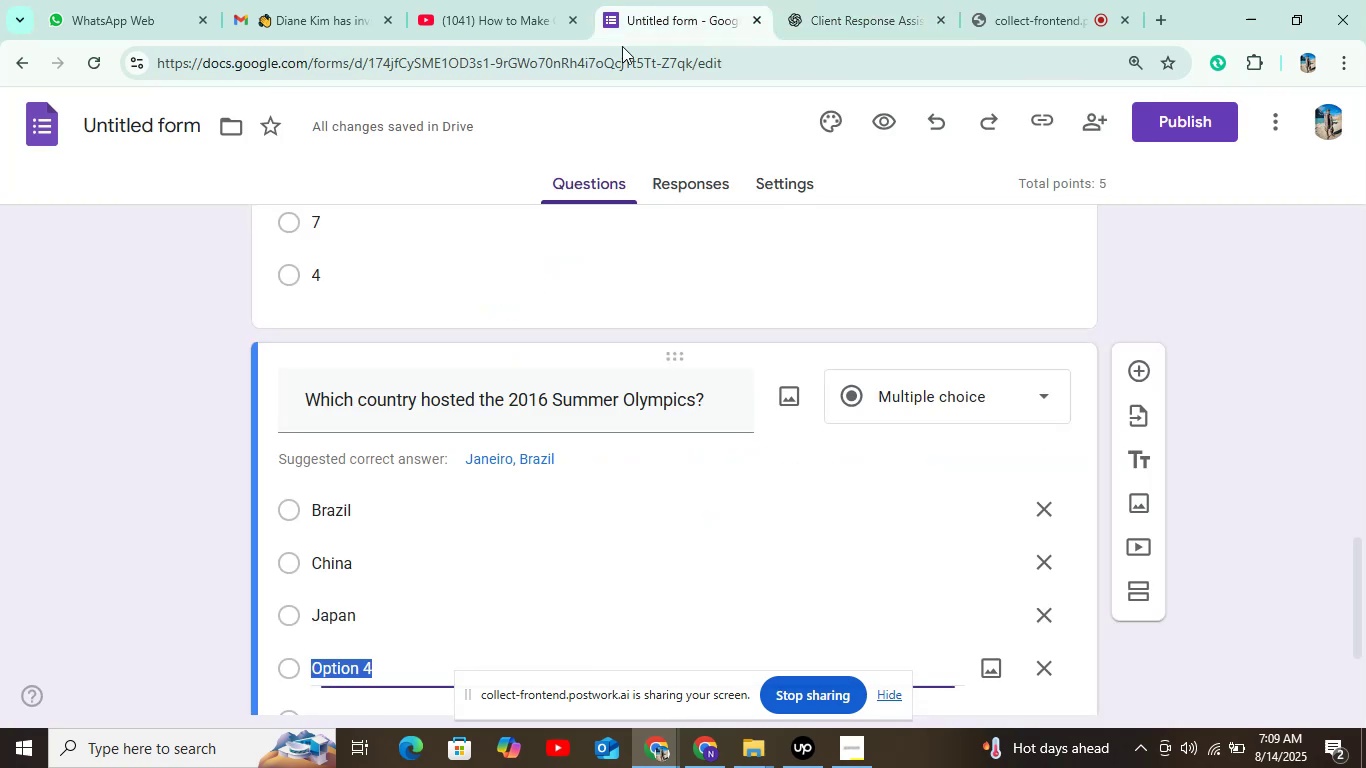 
key(Control+V)
 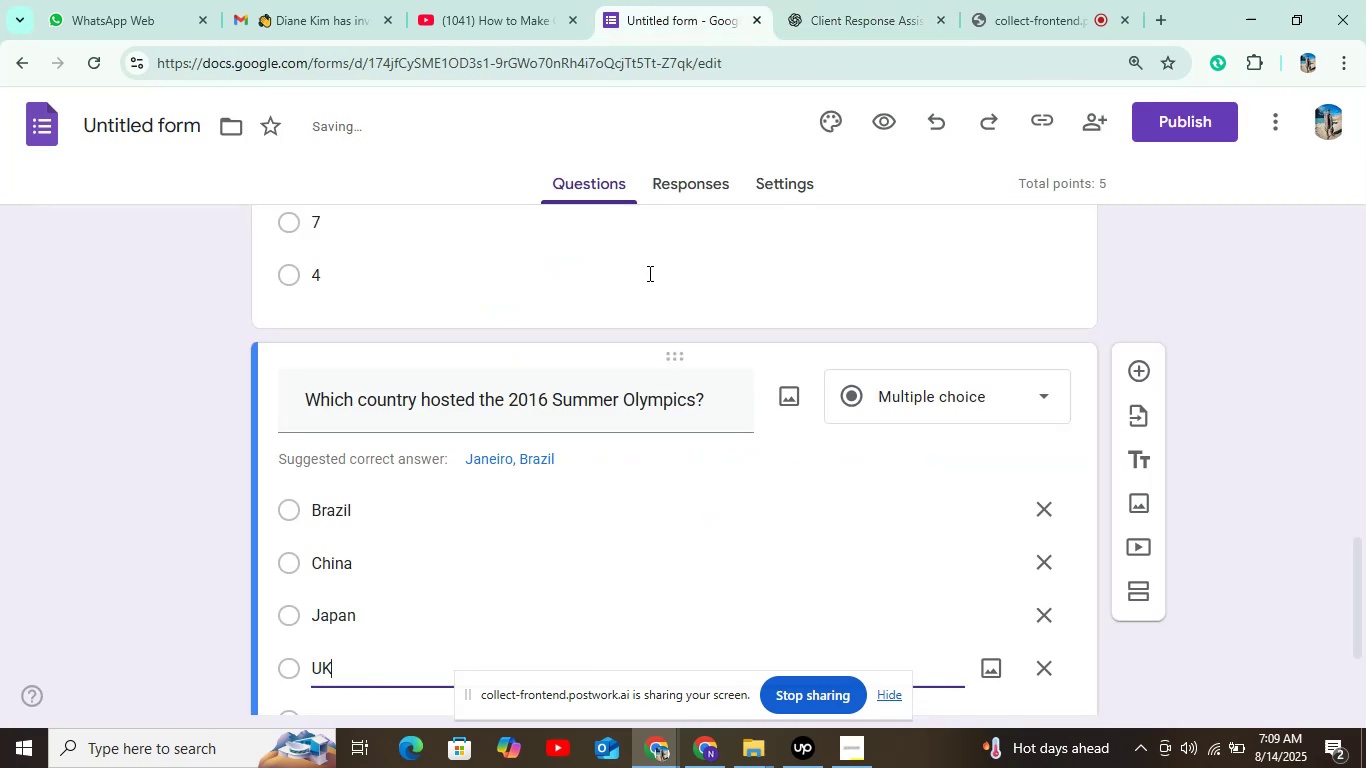 
scroll: coordinate [646, 300], scroll_direction: down, amount: 2.0
 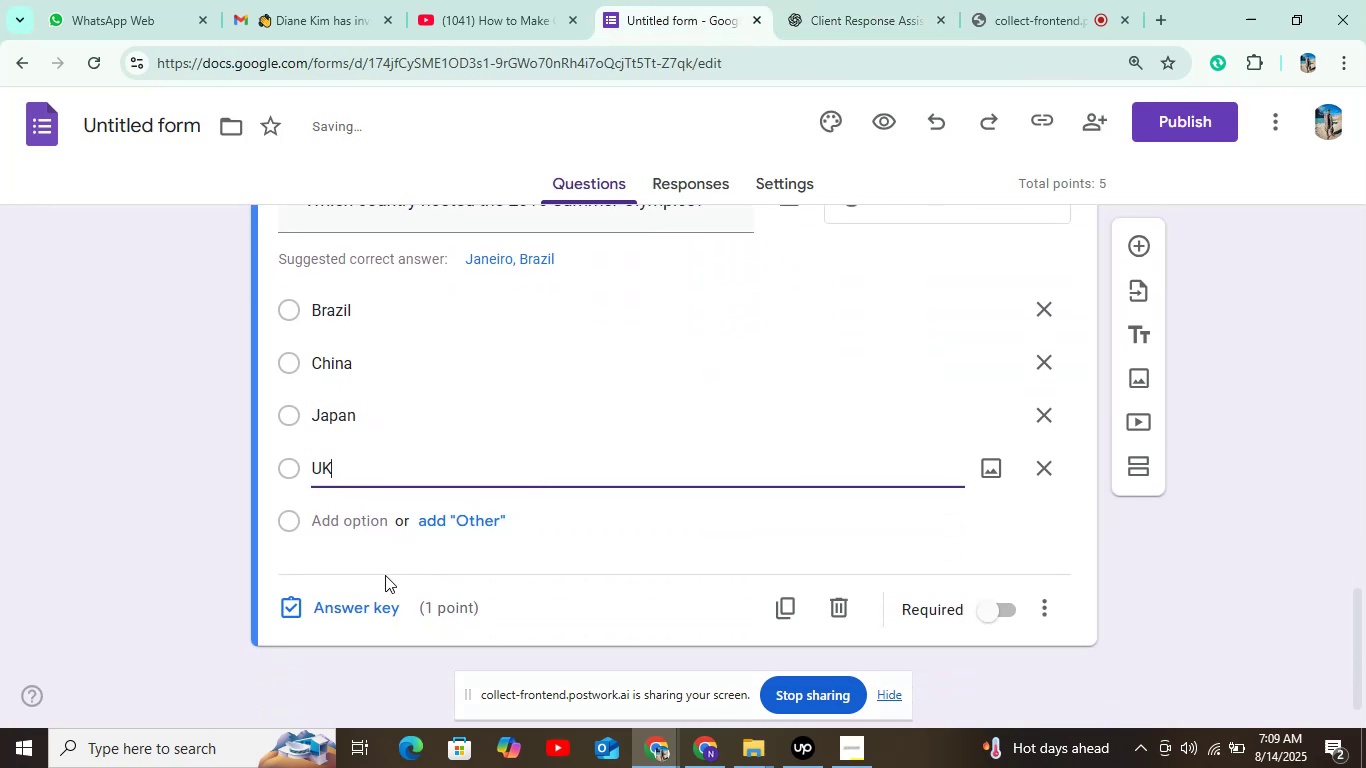 
left_click([372, 592])
 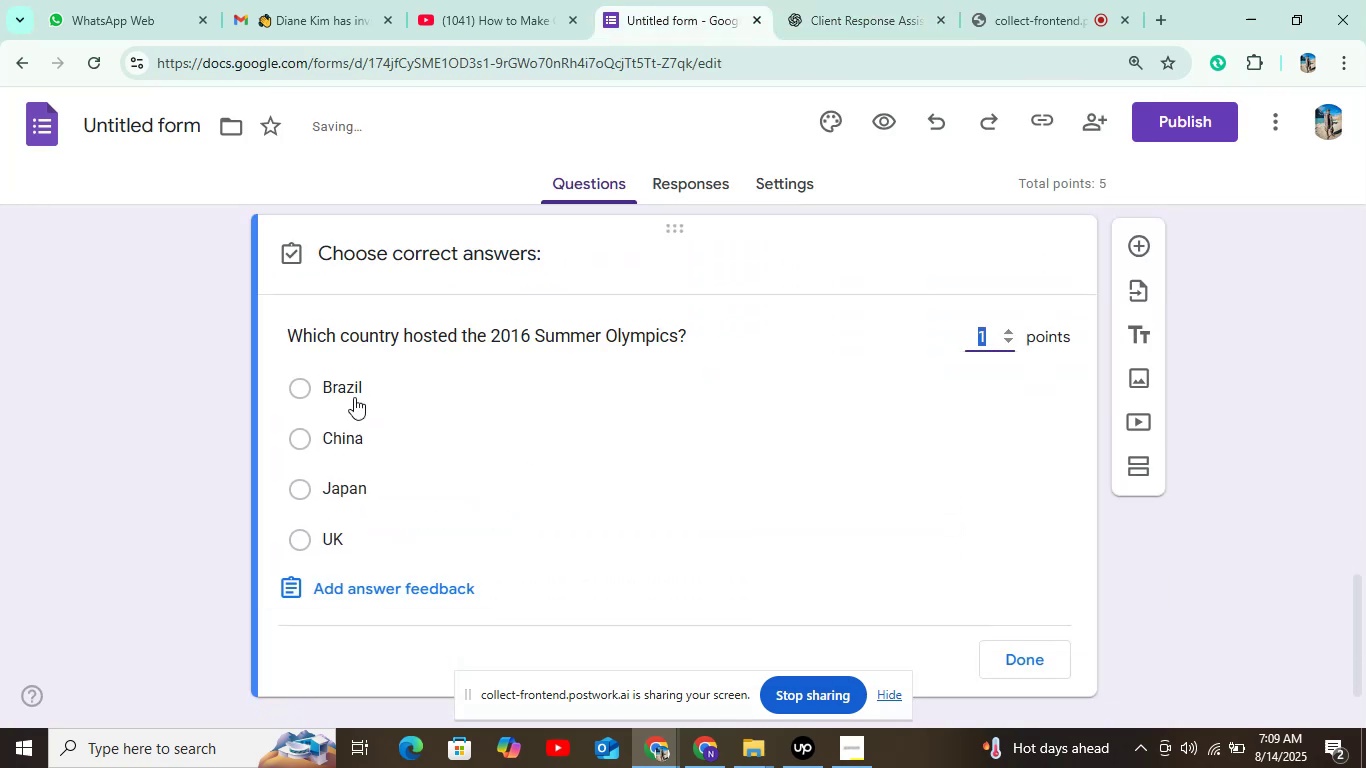 
left_click([354, 397])
 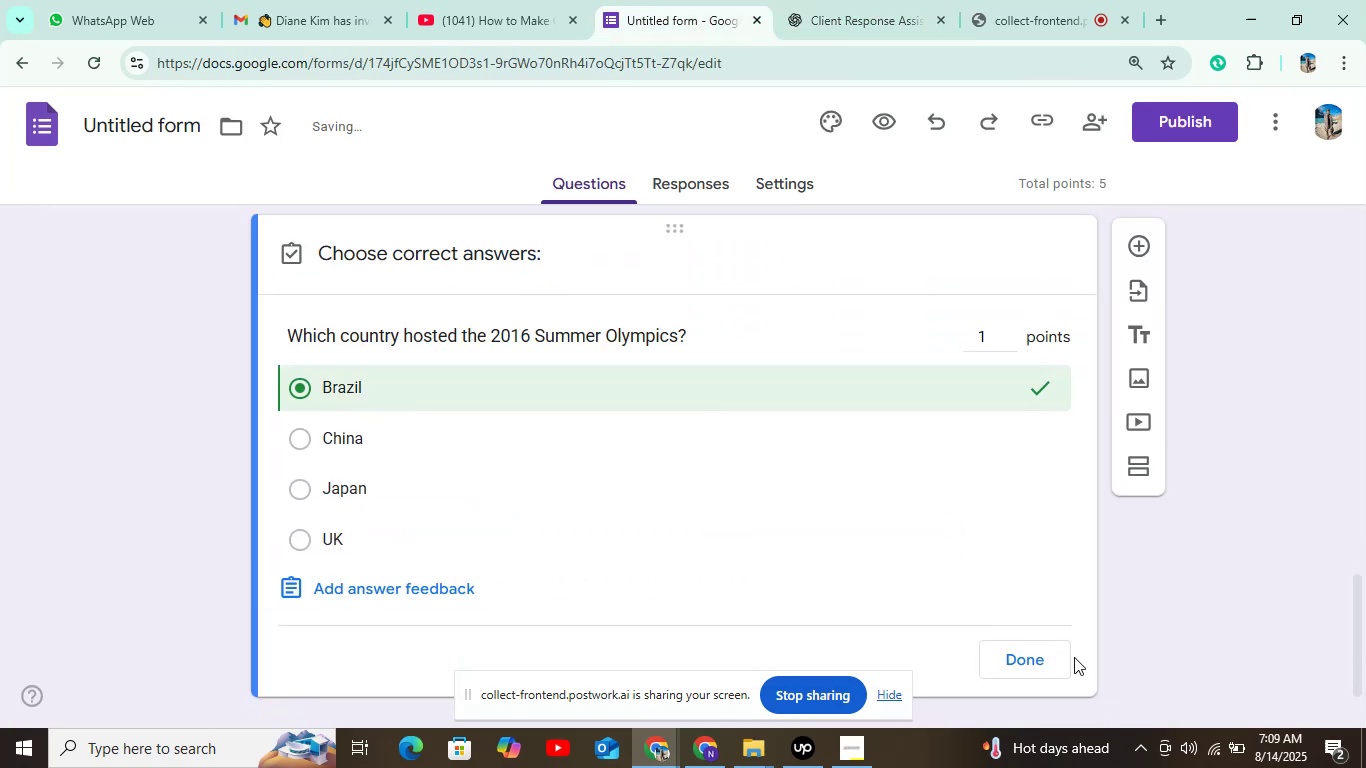 
left_click([1051, 666])
 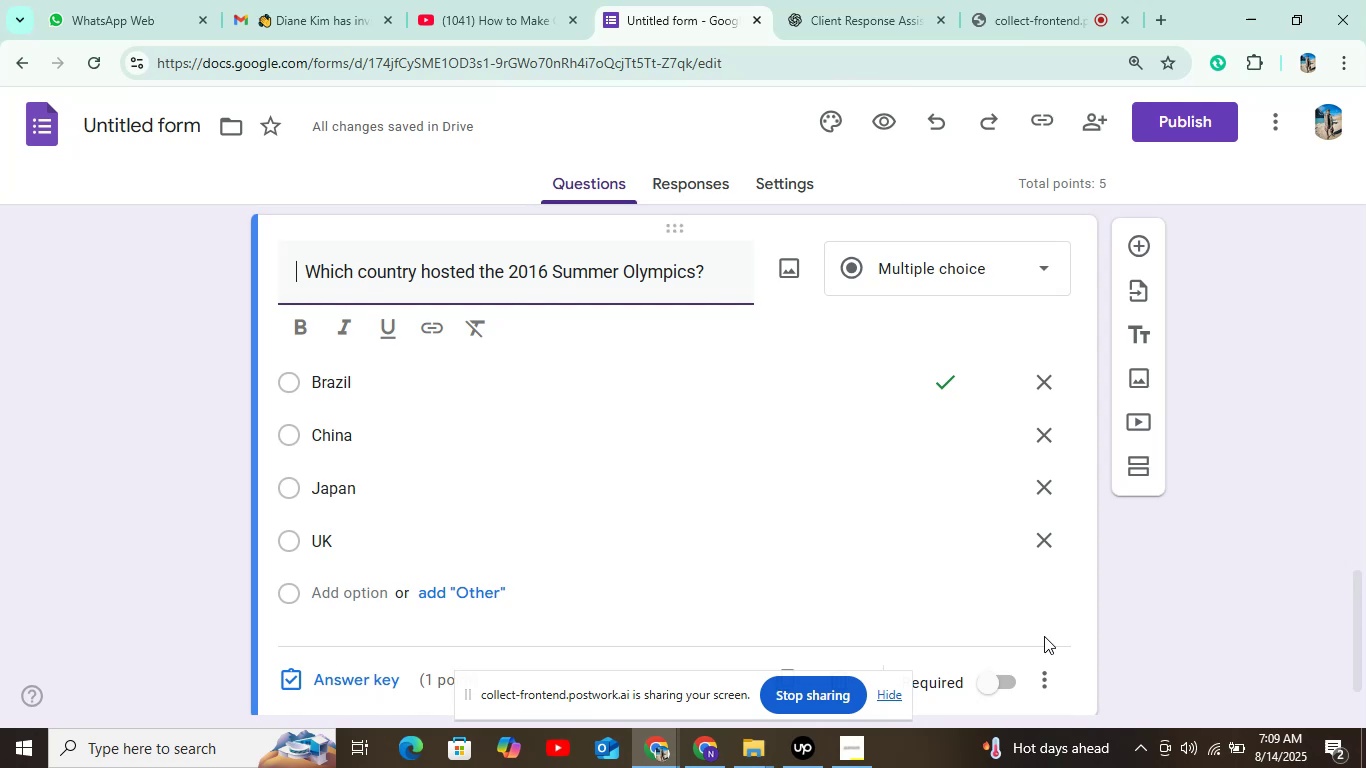 
wait(26.67)
 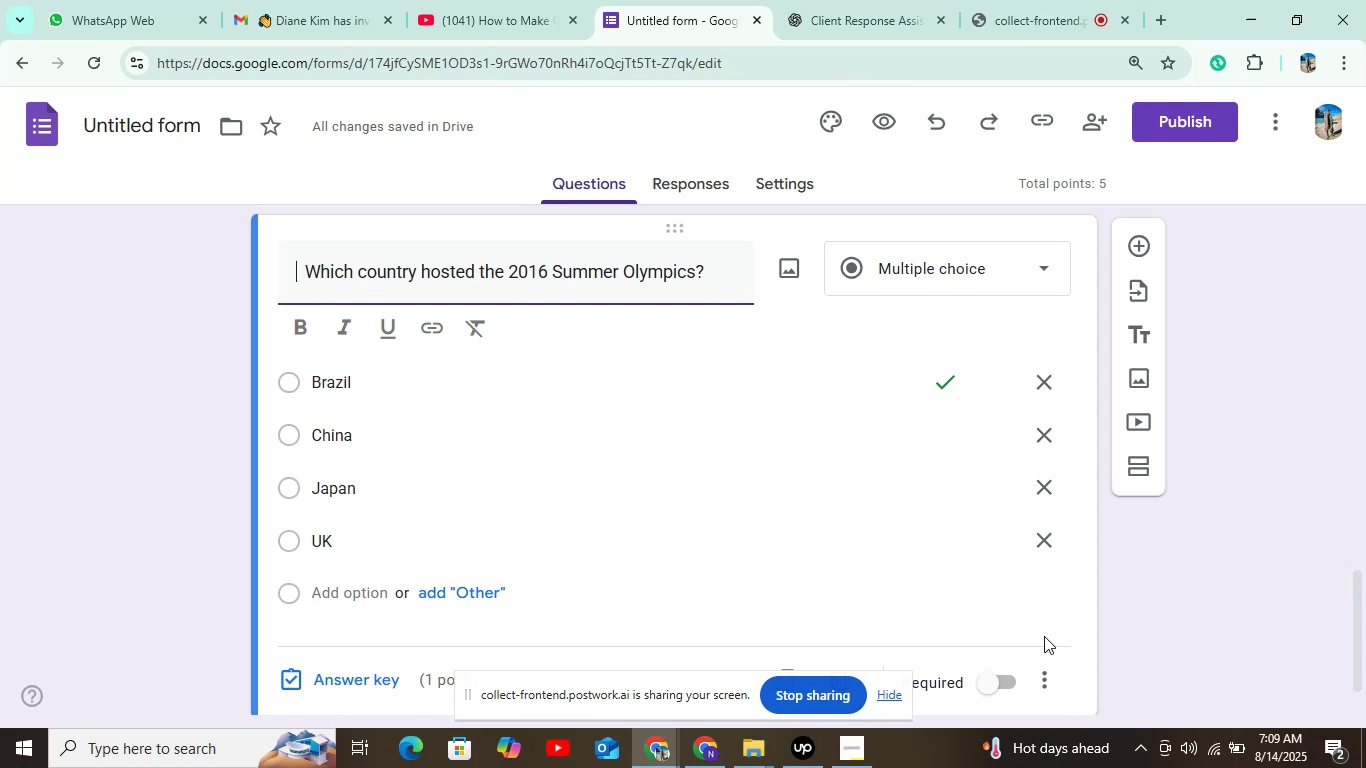 
scroll: coordinate [944, 565], scroll_direction: down, amount: 4.0
 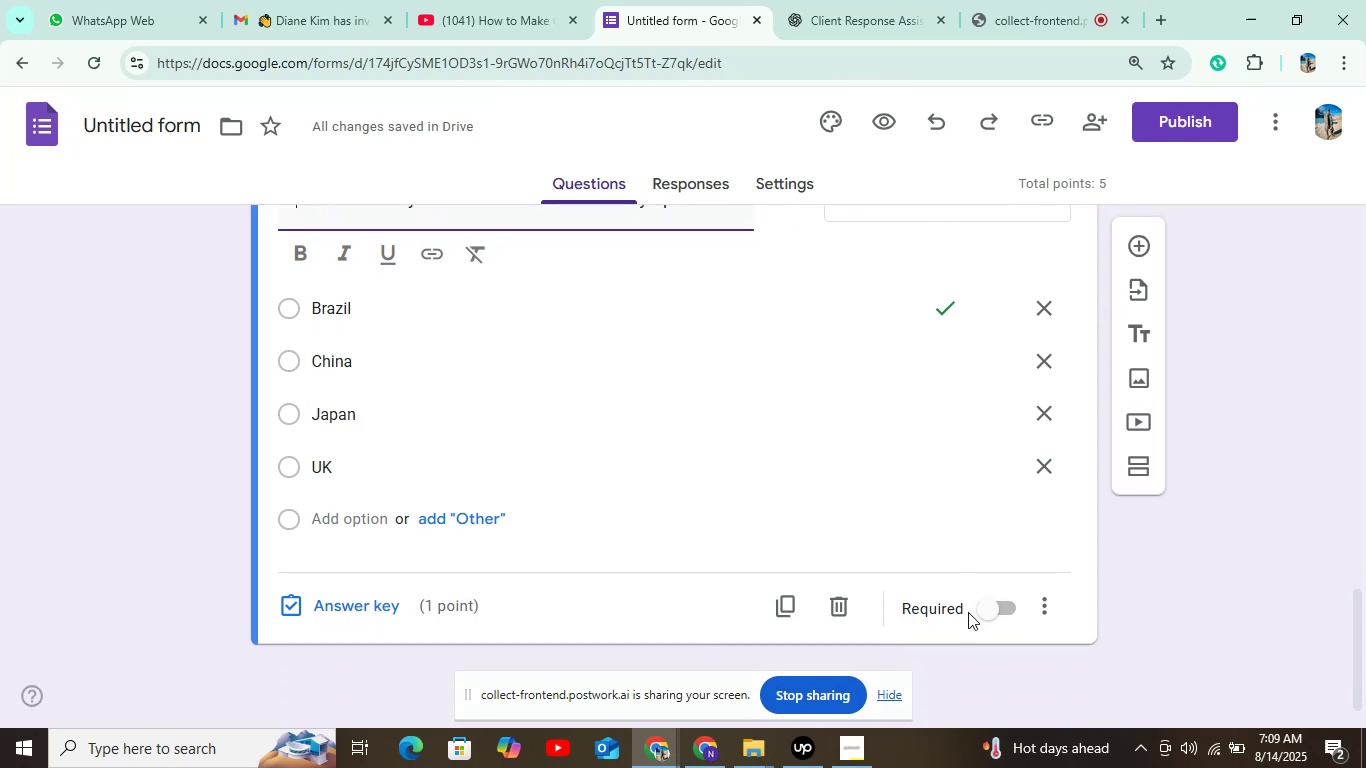 
left_click([1008, 607])
 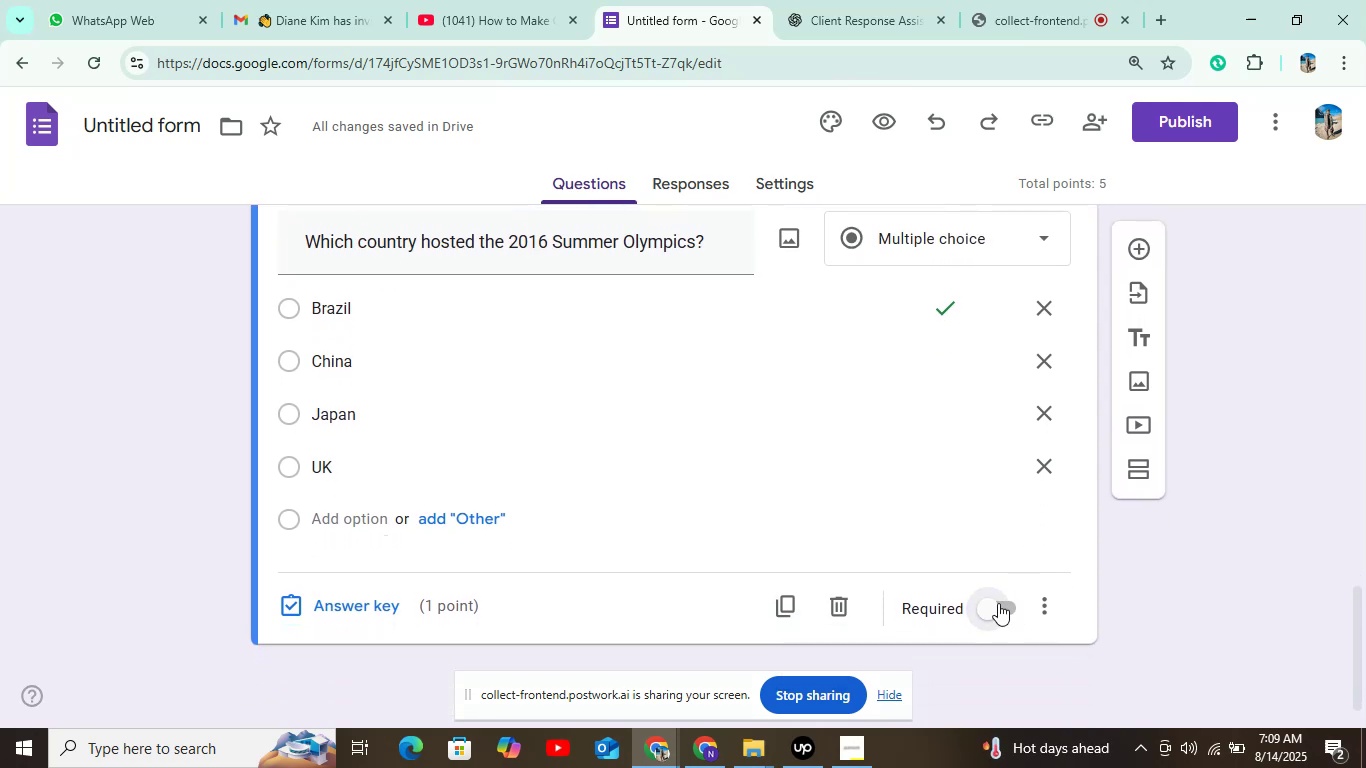 
left_click([998, 603])
 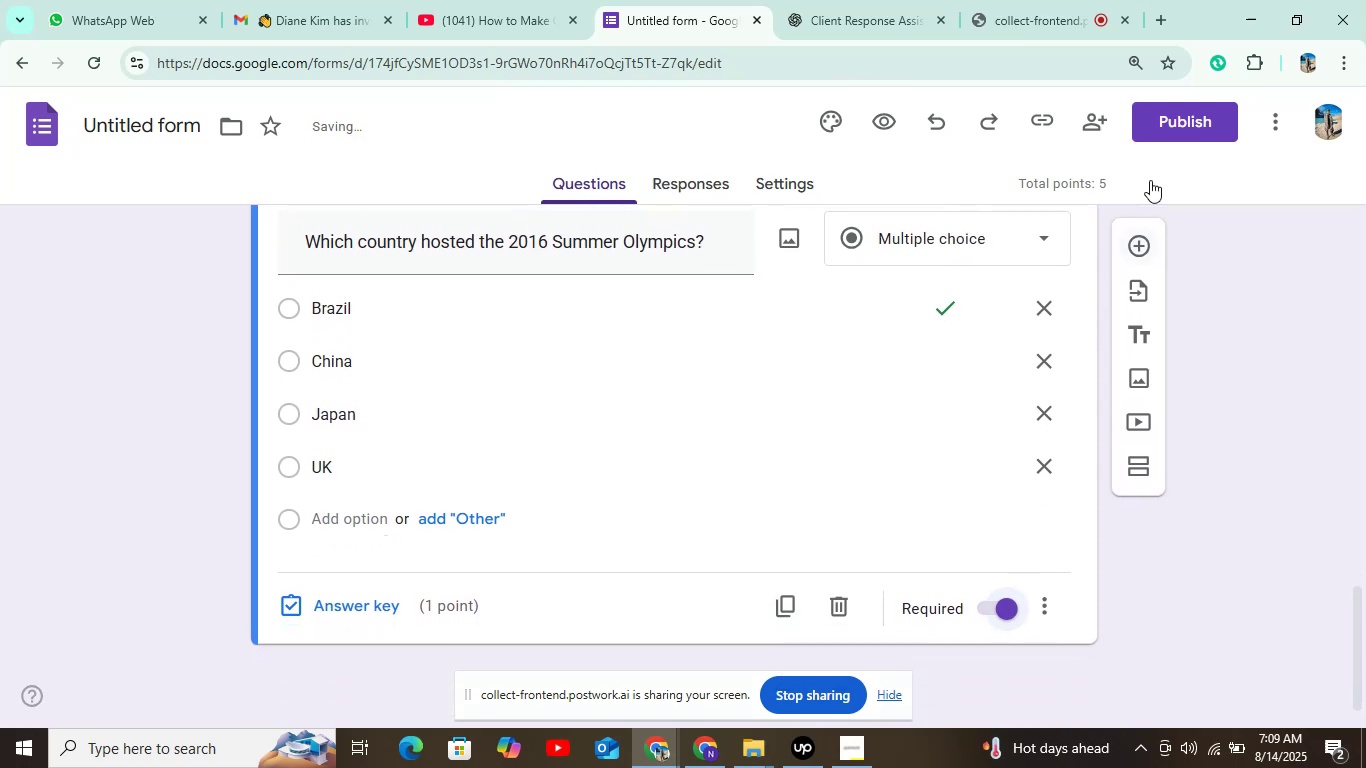 
left_click([1169, 126])
 